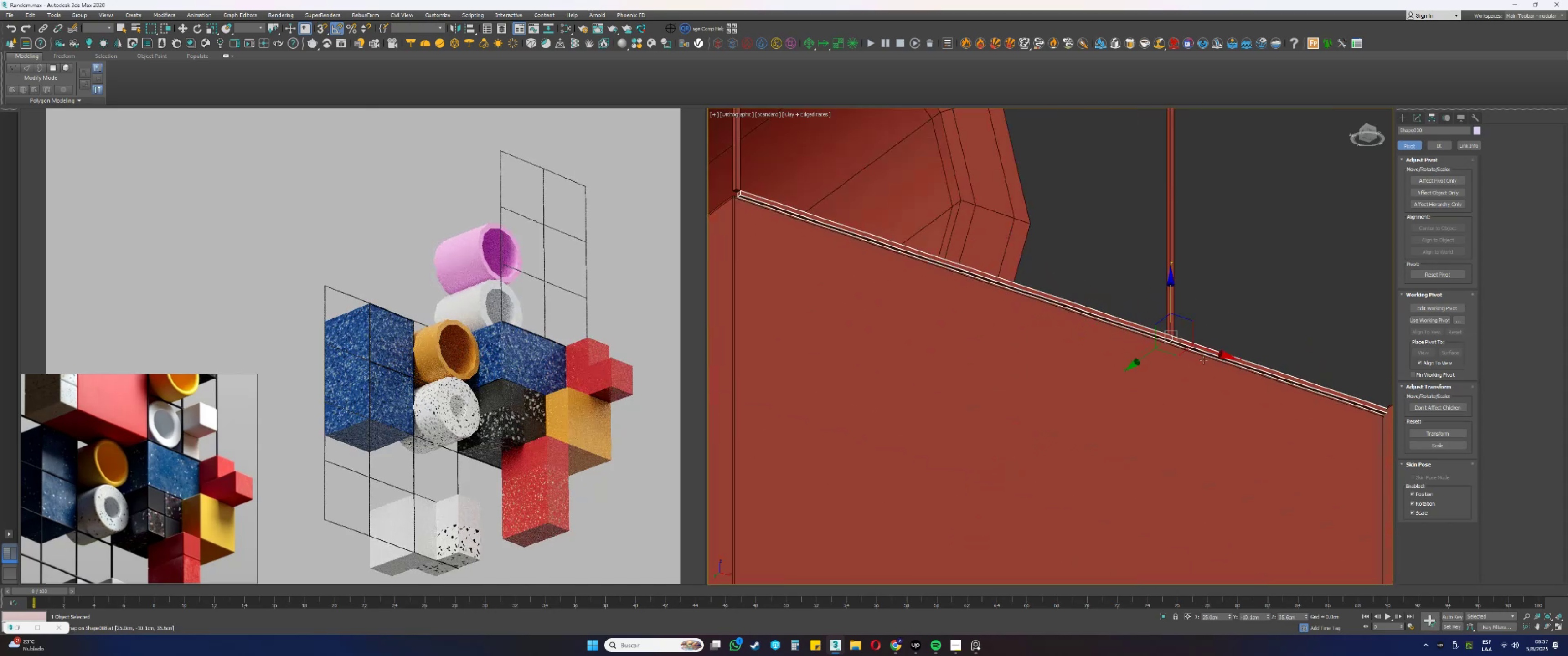 
hold_key(key=AltLeft, duration=0.54)
 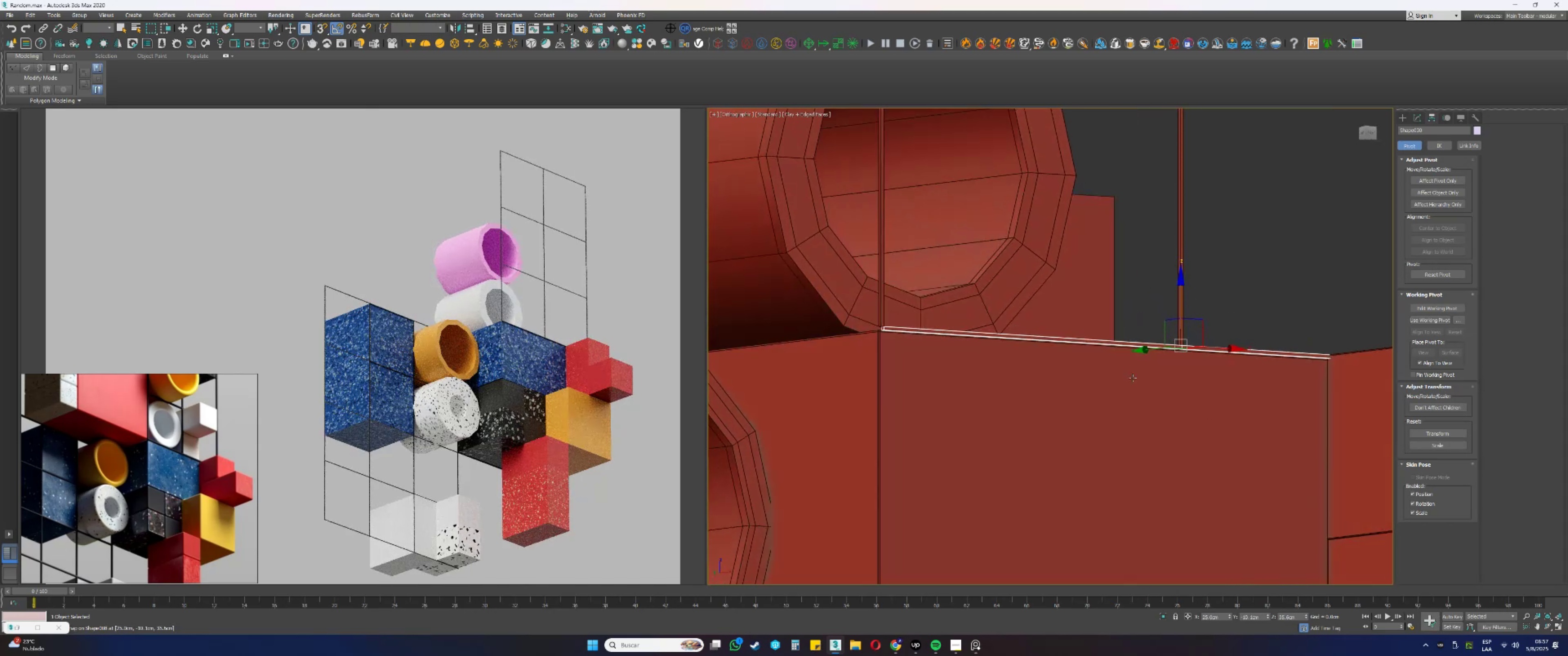 
hold_key(key=AltLeft, duration=0.43)
 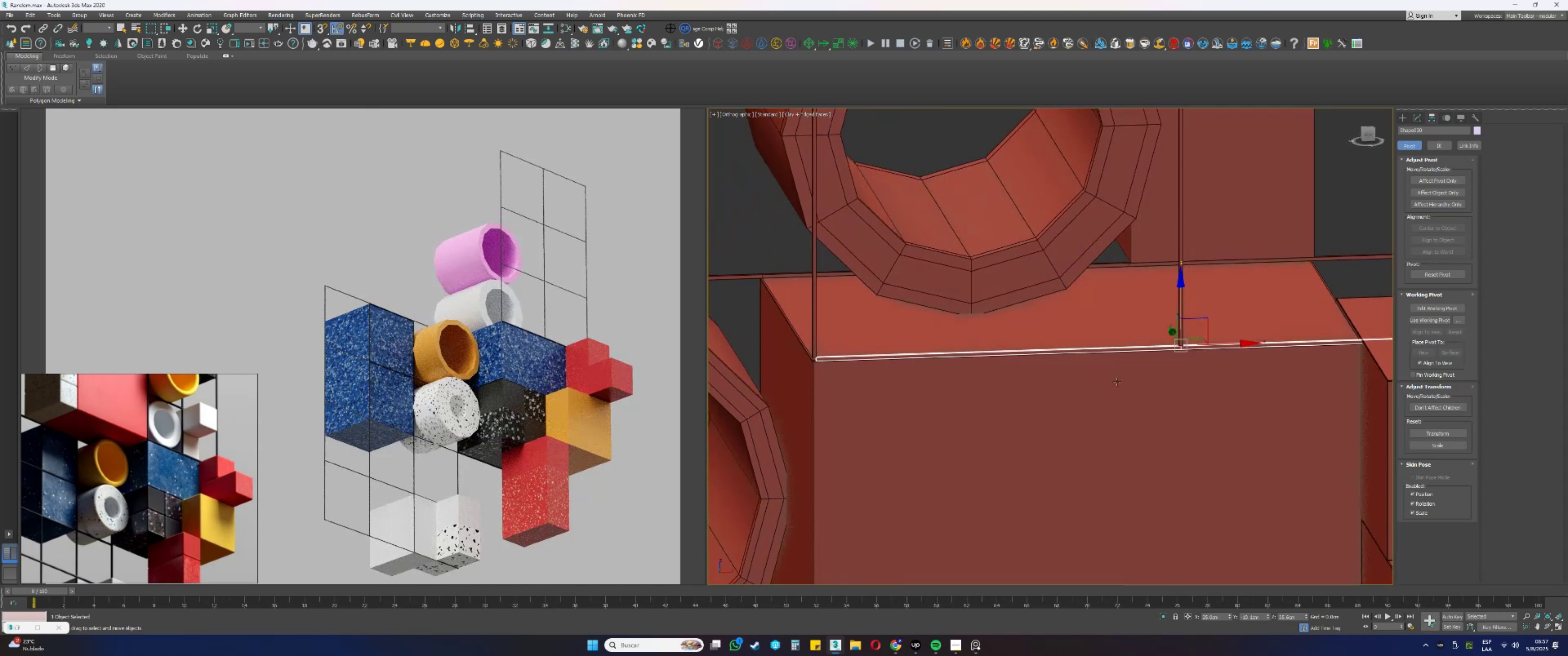 
scroll: coordinate [1123, 381], scroll_direction: down, amount: 2.0
 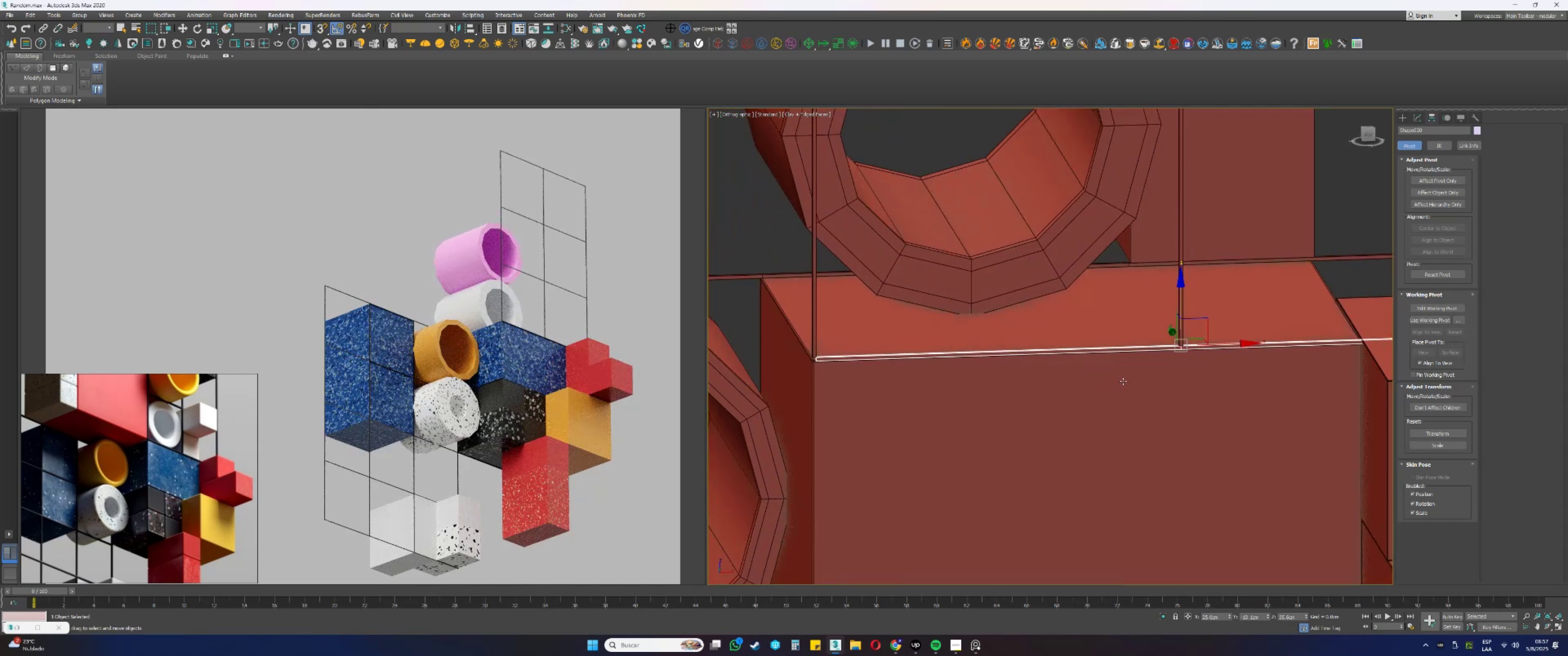 
hold_key(key=AltLeft, duration=0.39)
 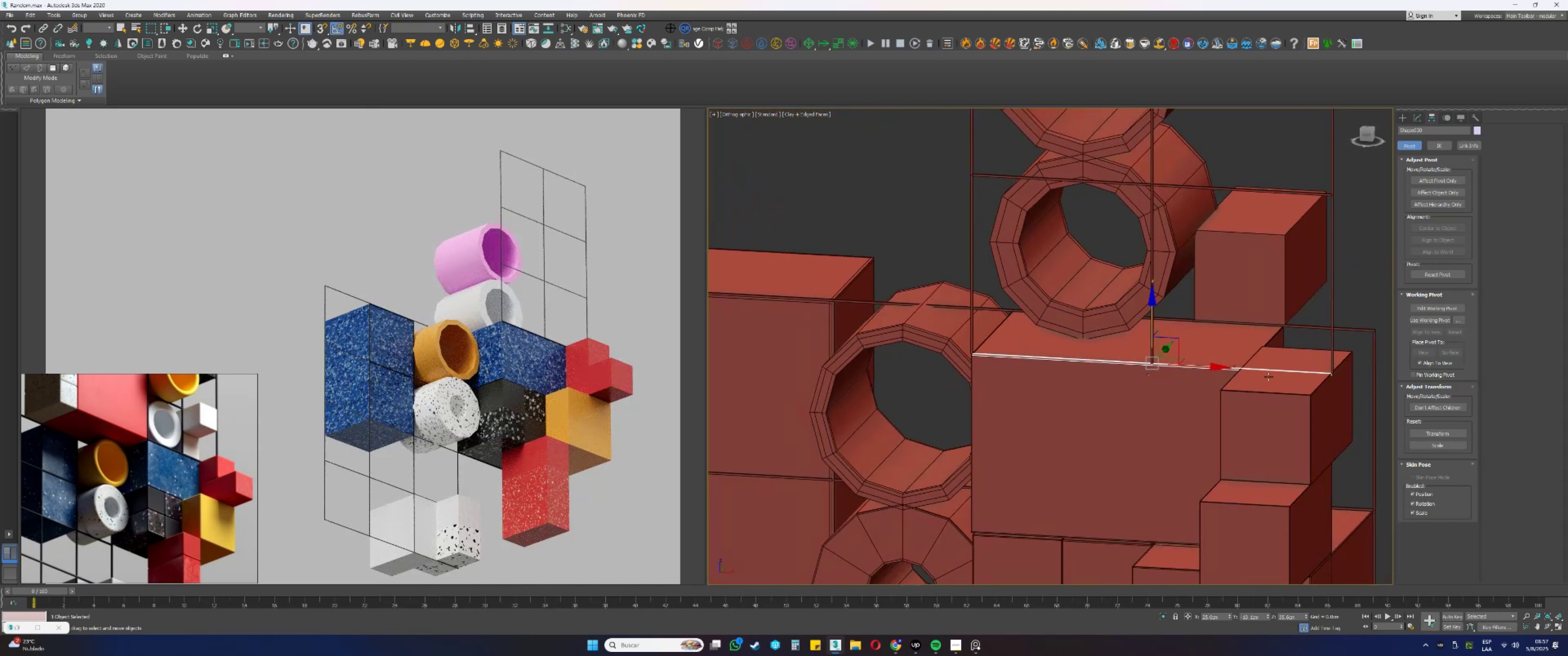 
scroll: coordinate [1310, 379], scroll_direction: up, amount: 6.0
 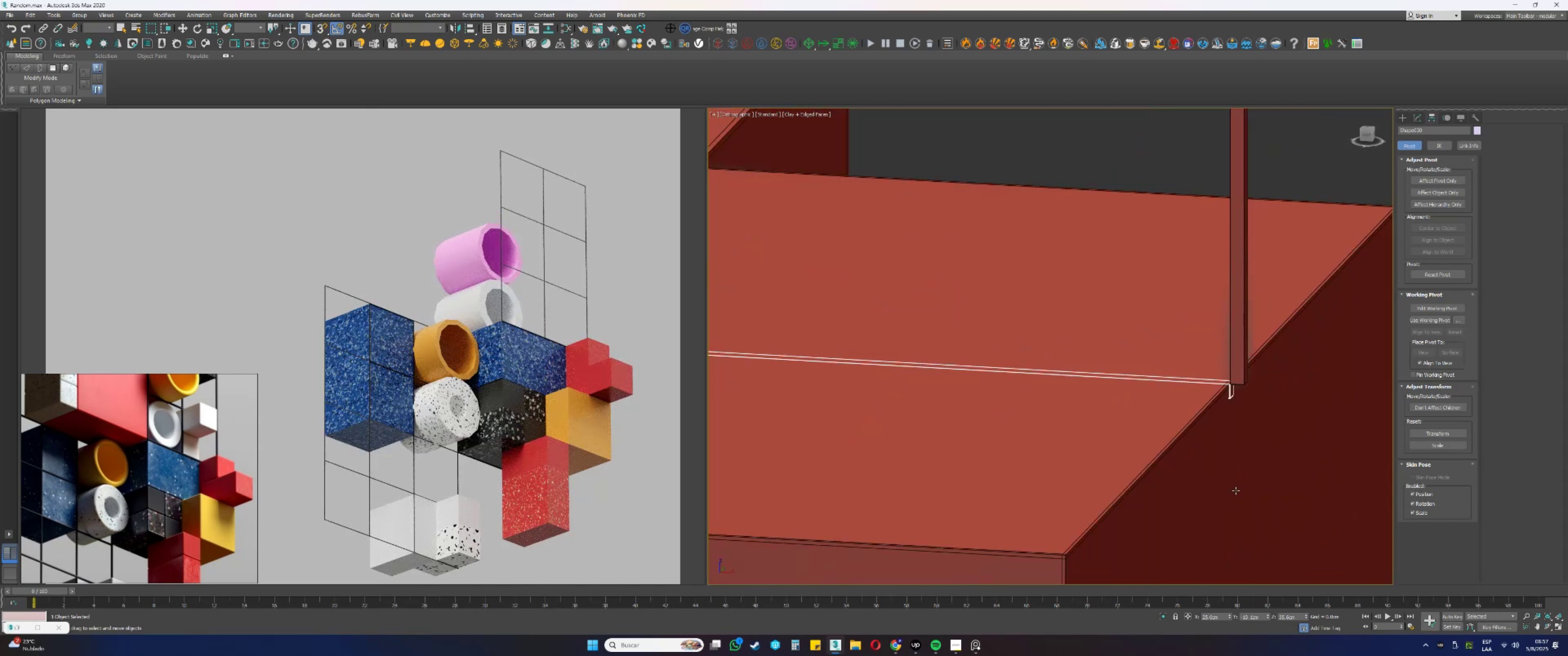 
scroll: coordinate [1288, 620], scroll_direction: down, amount: 13.0
 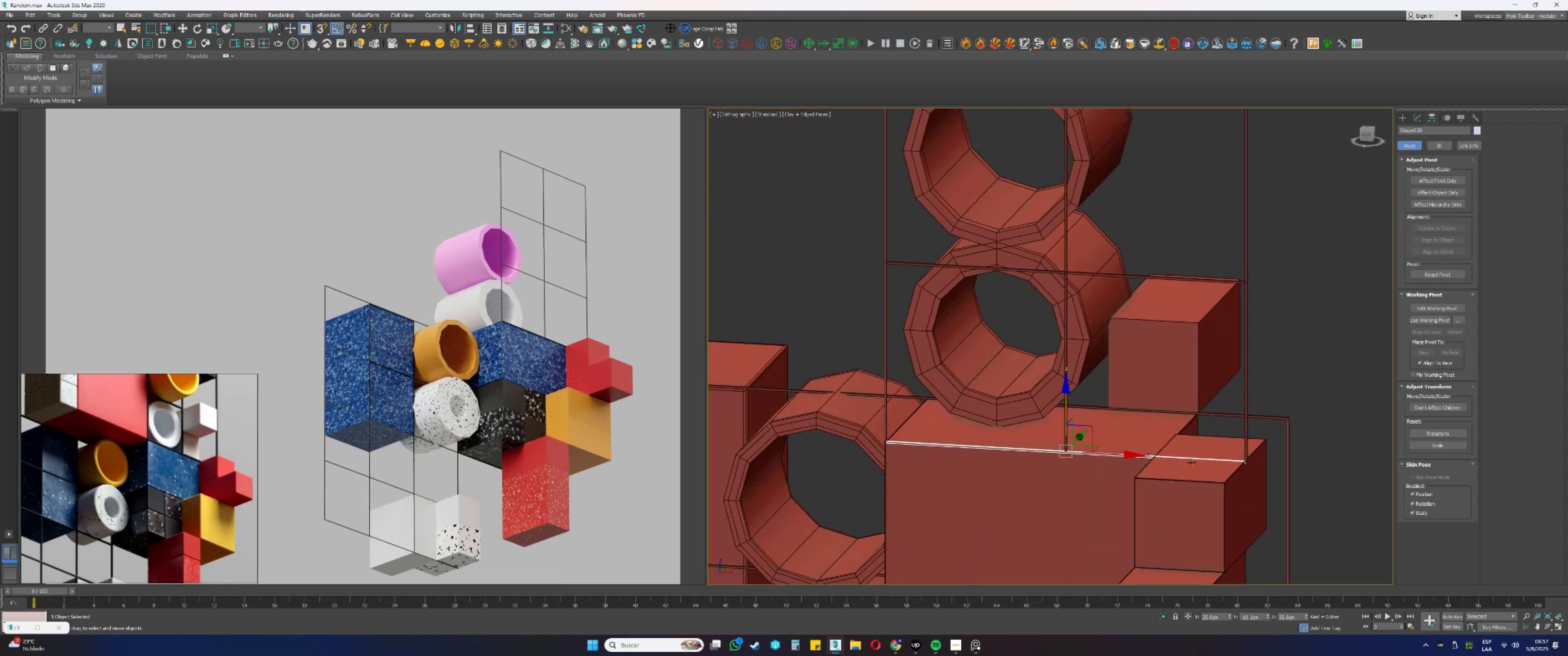 
scroll: coordinate [1239, 418], scroll_direction: up, amount: 9.0
 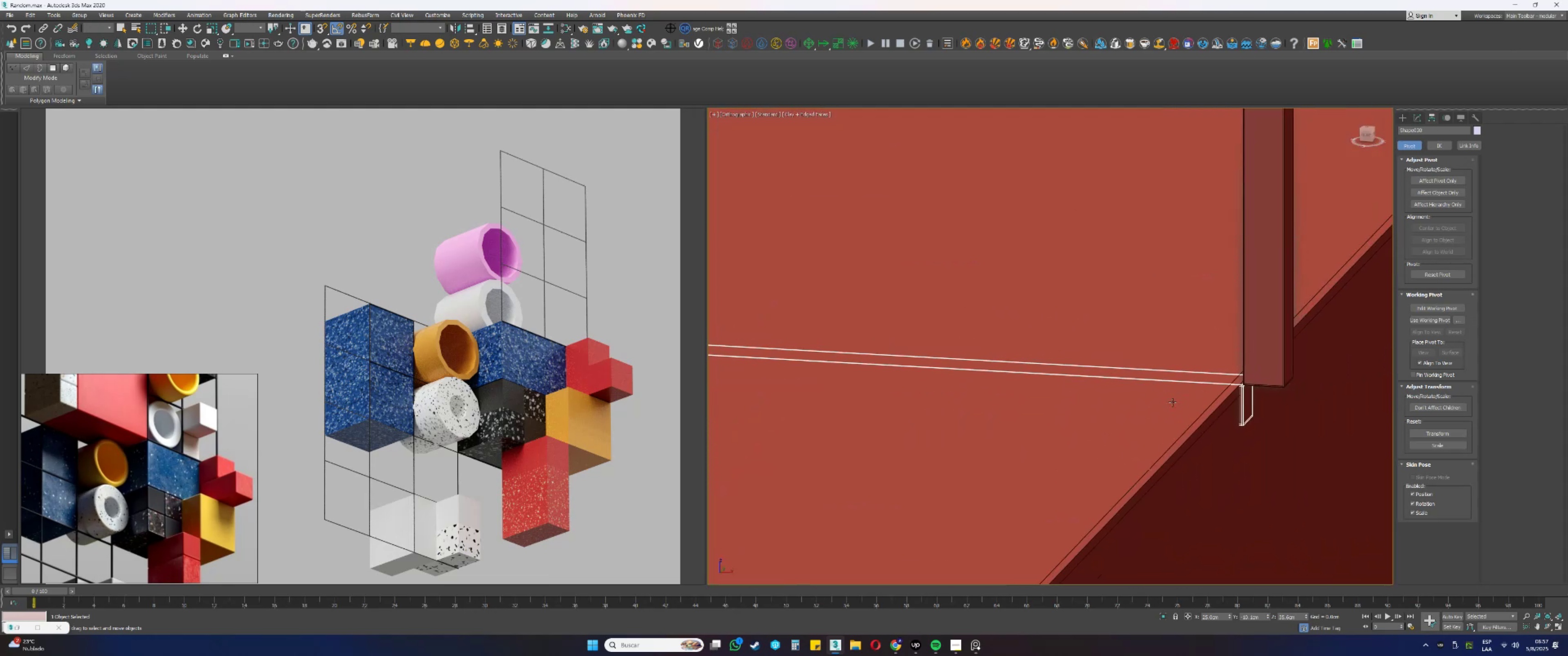 
left_click([1278, 363])
 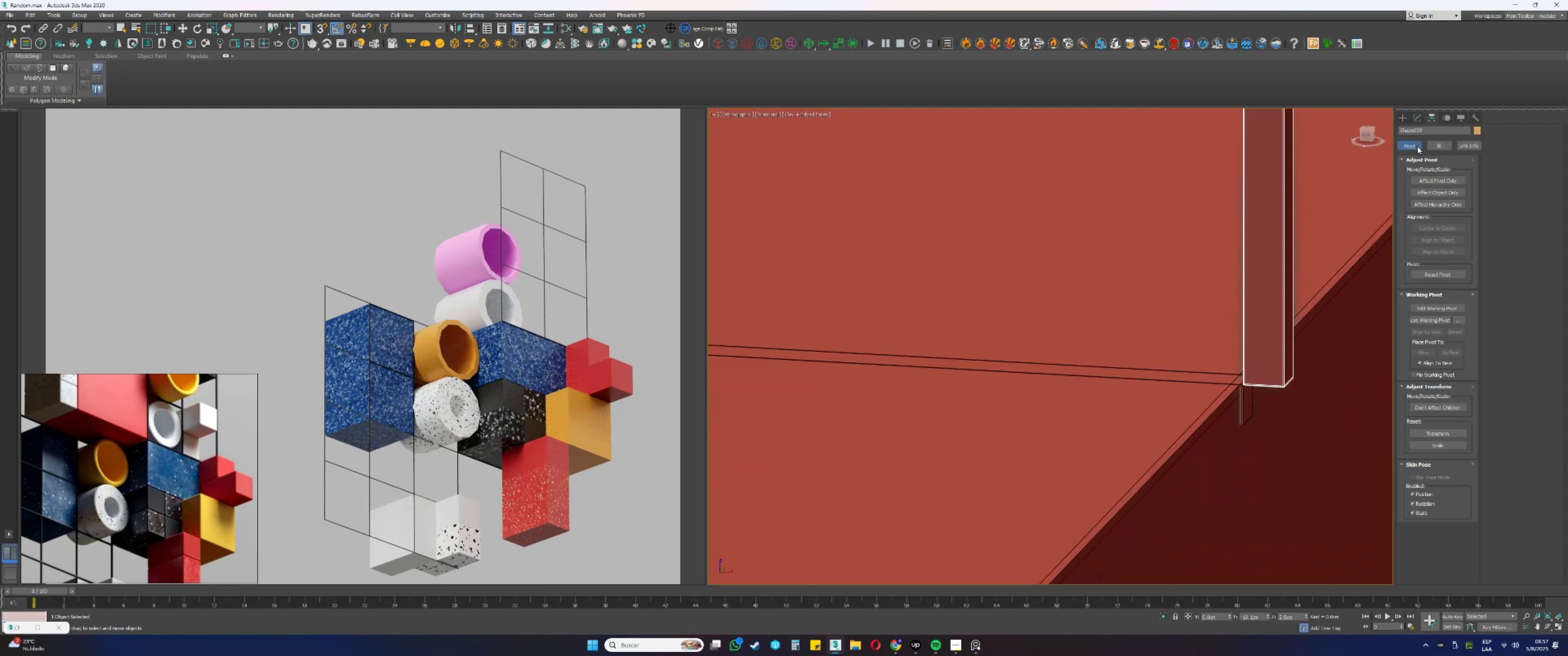 
left_click([1418, 116])
 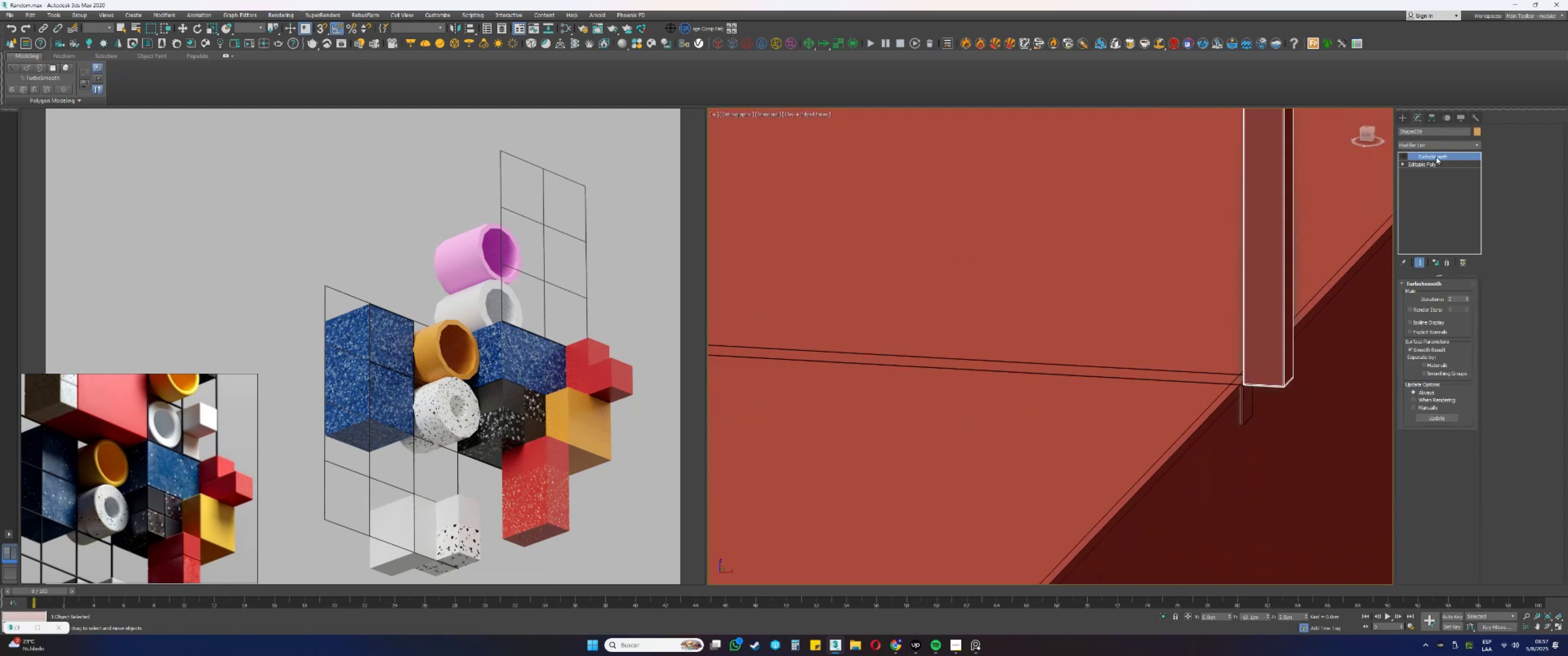 
left_click([1435, 163])
 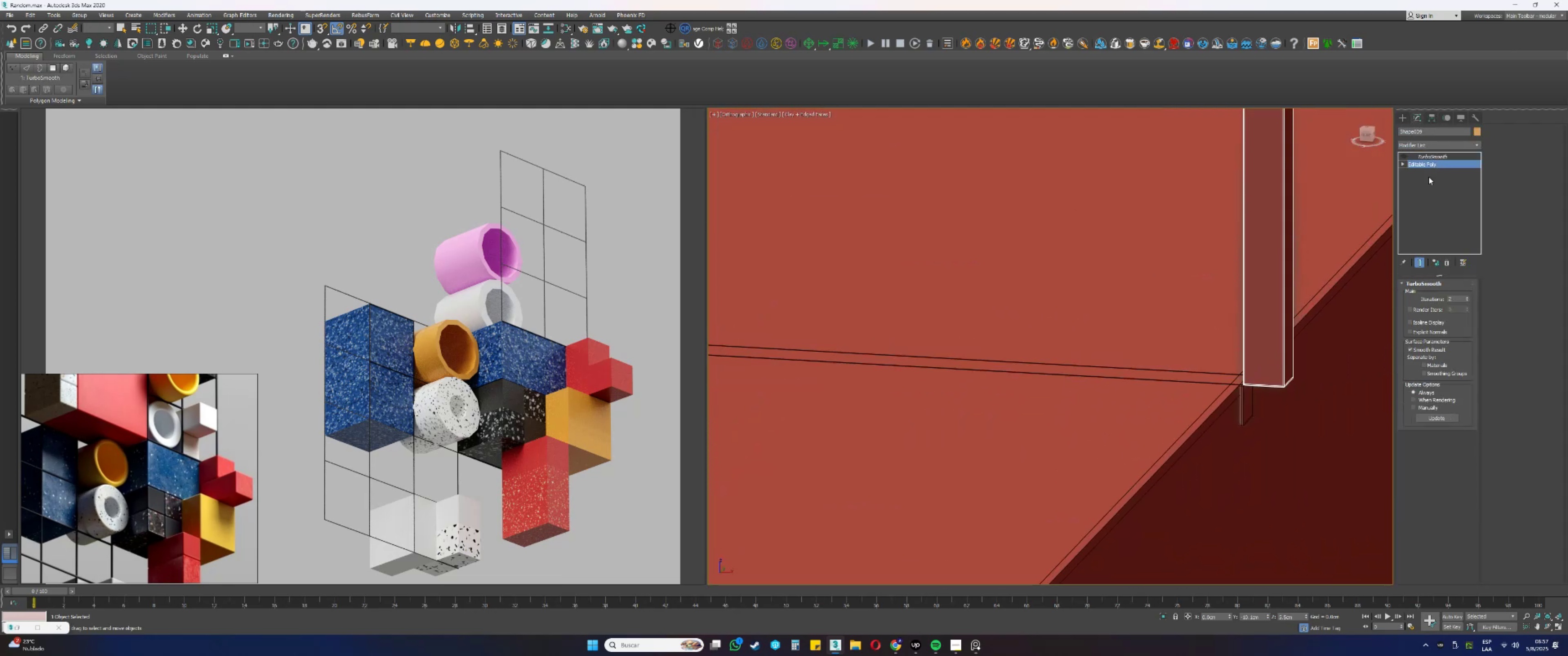 
key(1)
 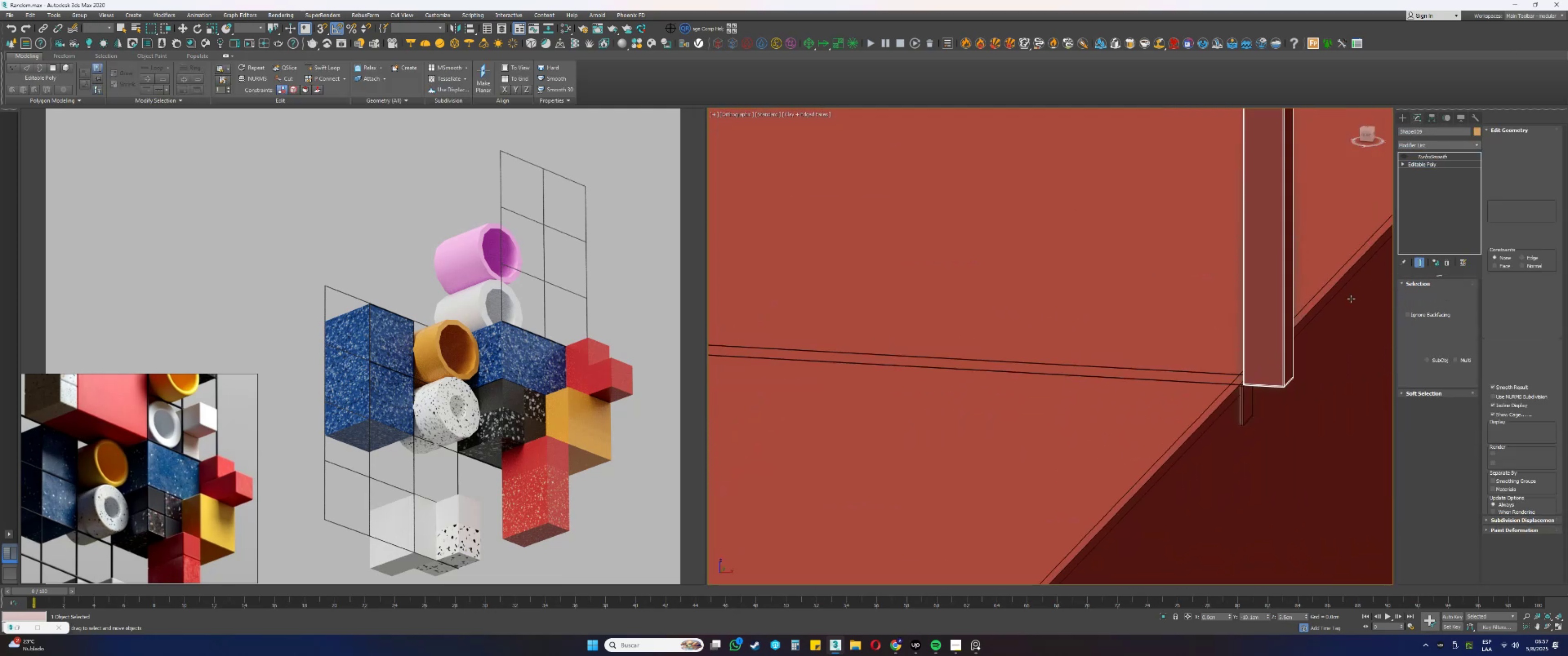 
left_click_drag(start_coordinate=[1345, 310], to_coordinate=[1185, 446])
 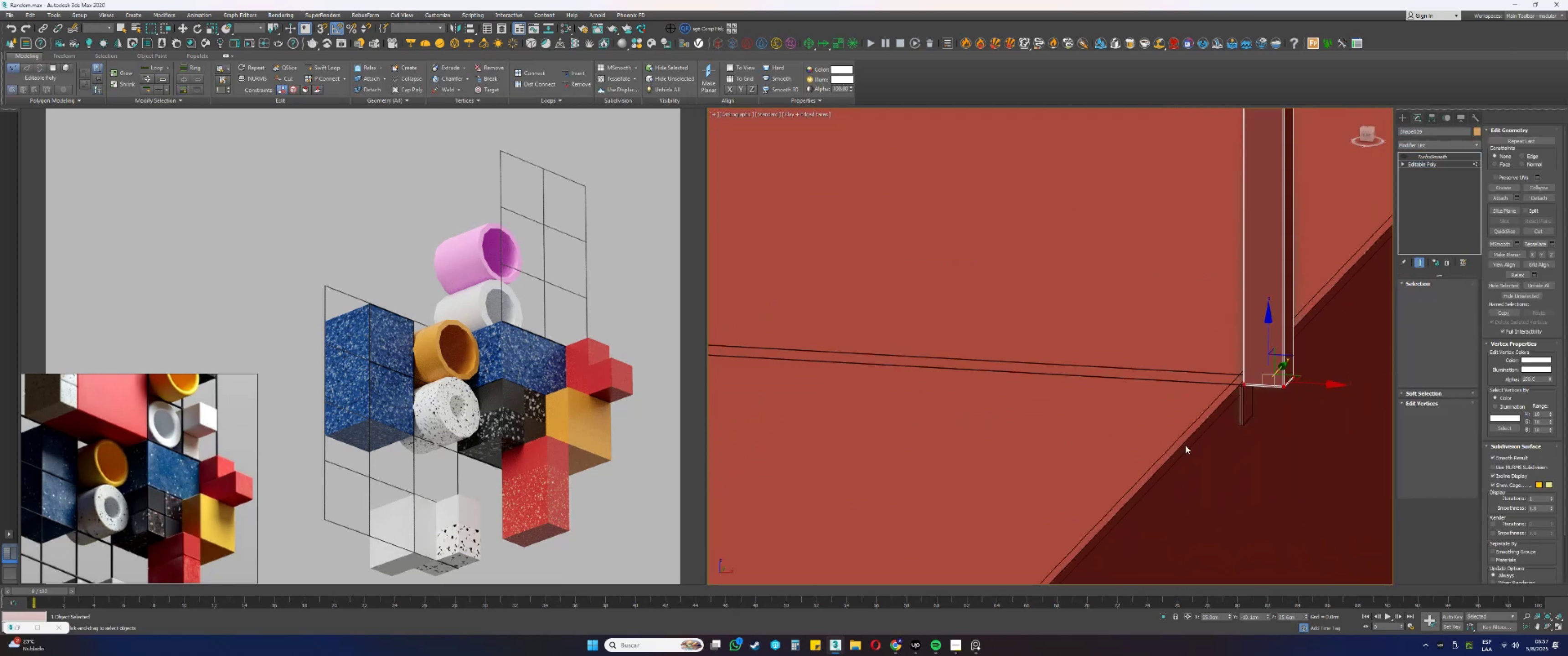 
scroll: coordinate [1270, 371], scroll_direction: up, amount: 4.0
 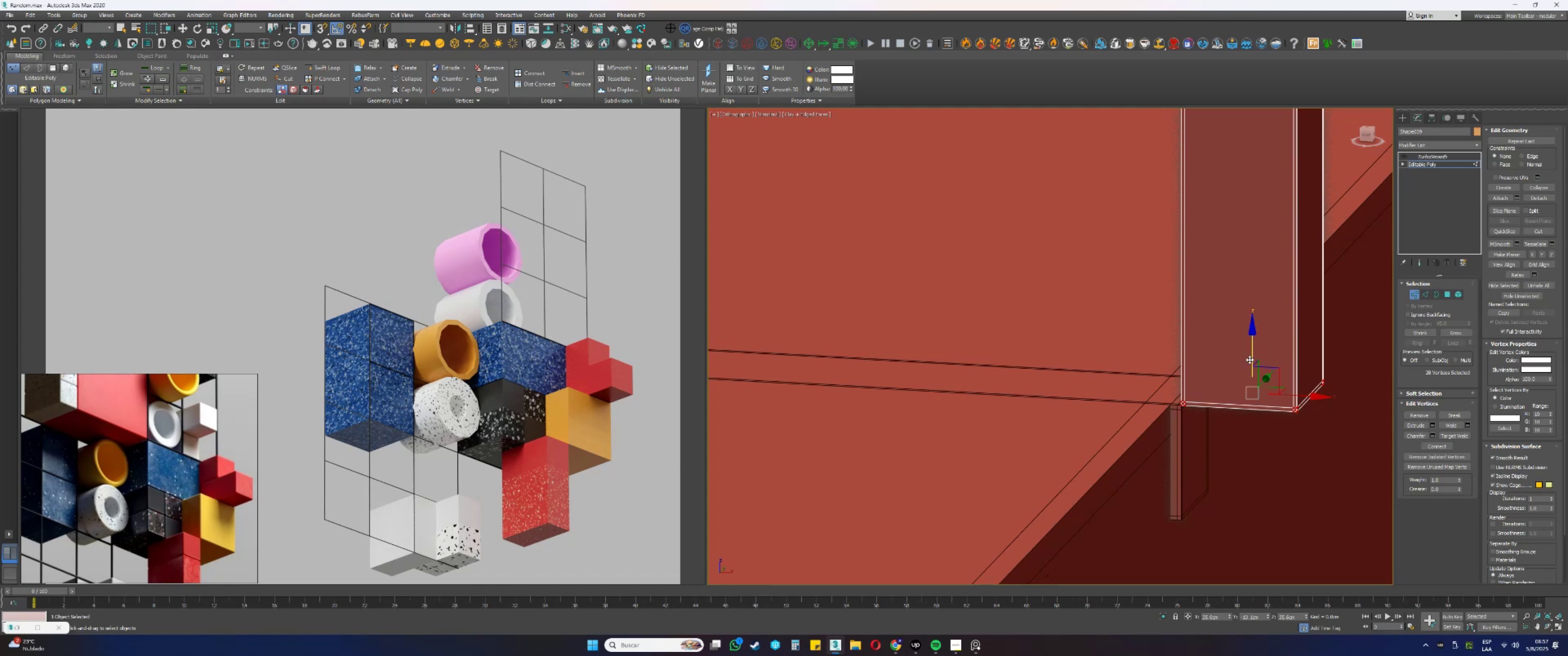 
left_click_drag(start_coordinate=[1250, 354], to_coordinate=[1248, 398])
 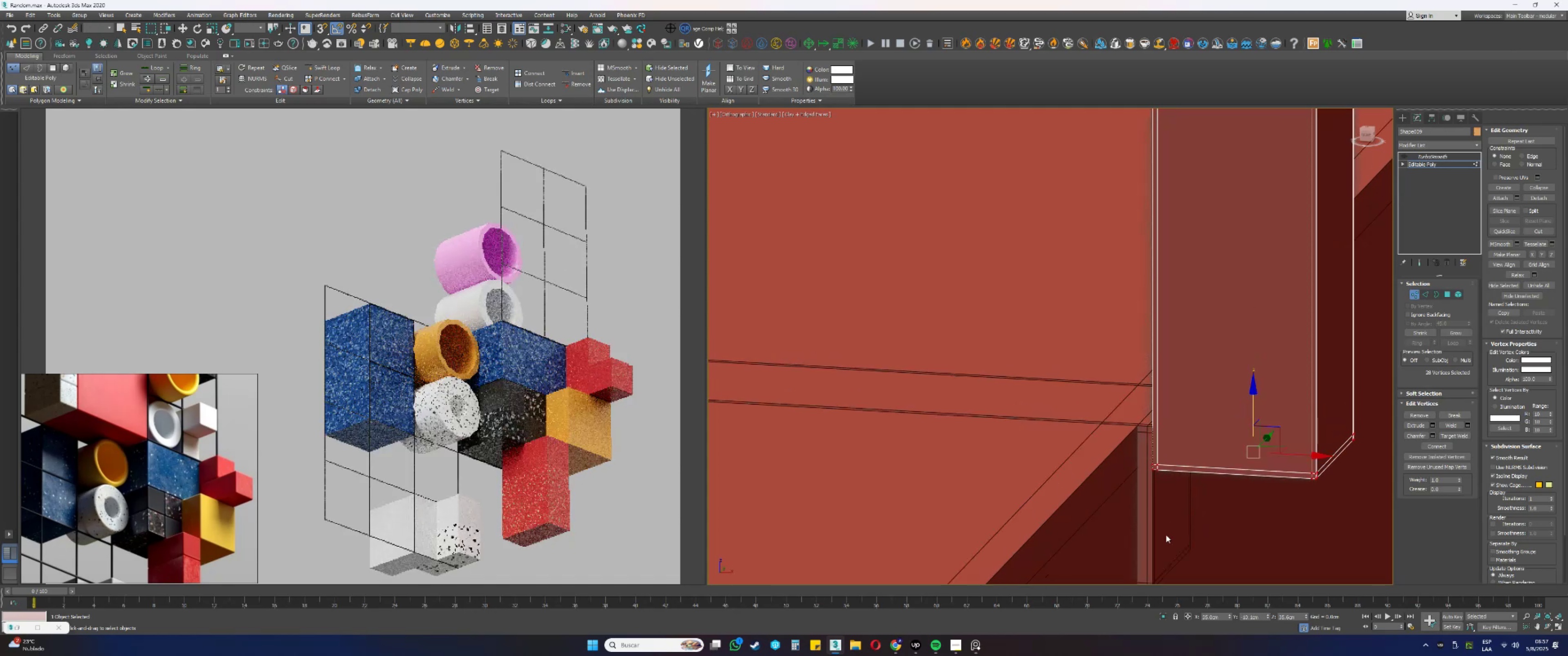 
scroll: coordinate [1182, 341], scroll_direction: up, amount: 3.0
 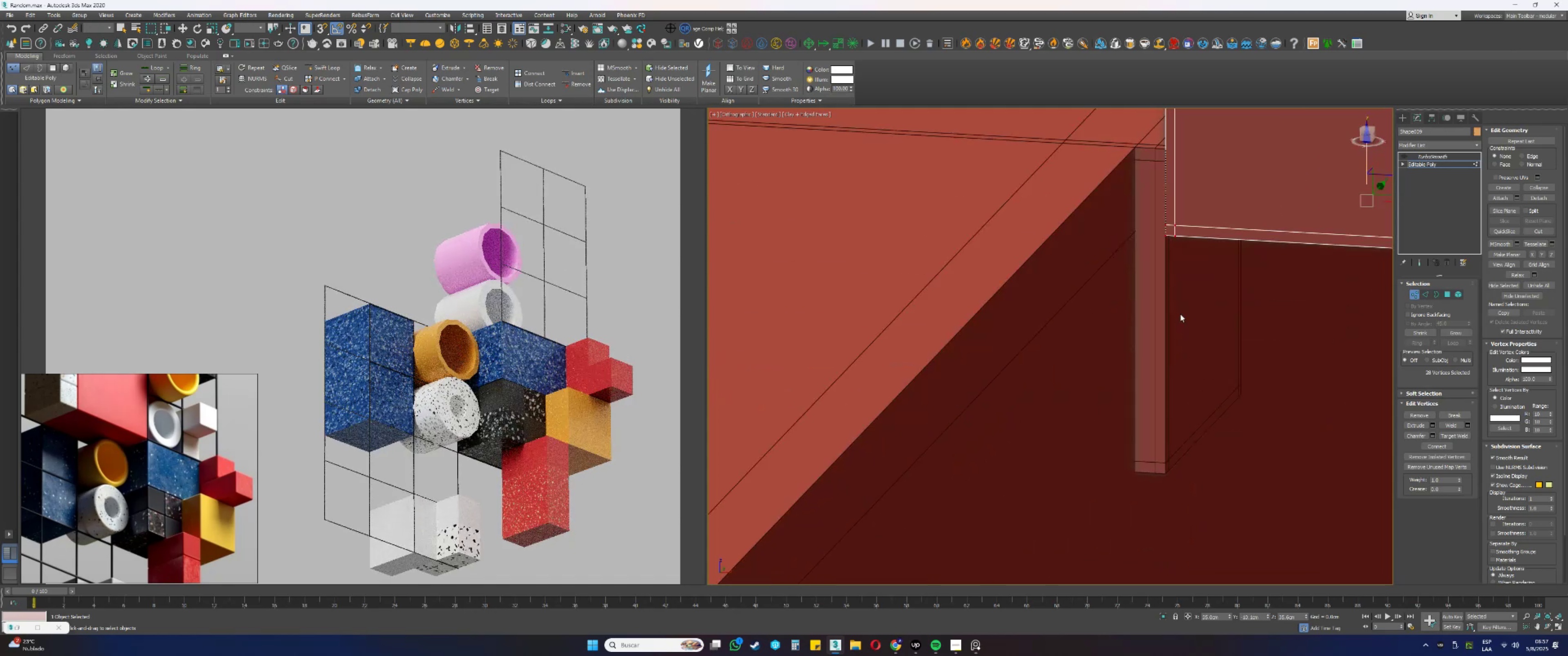 
type(s1)
 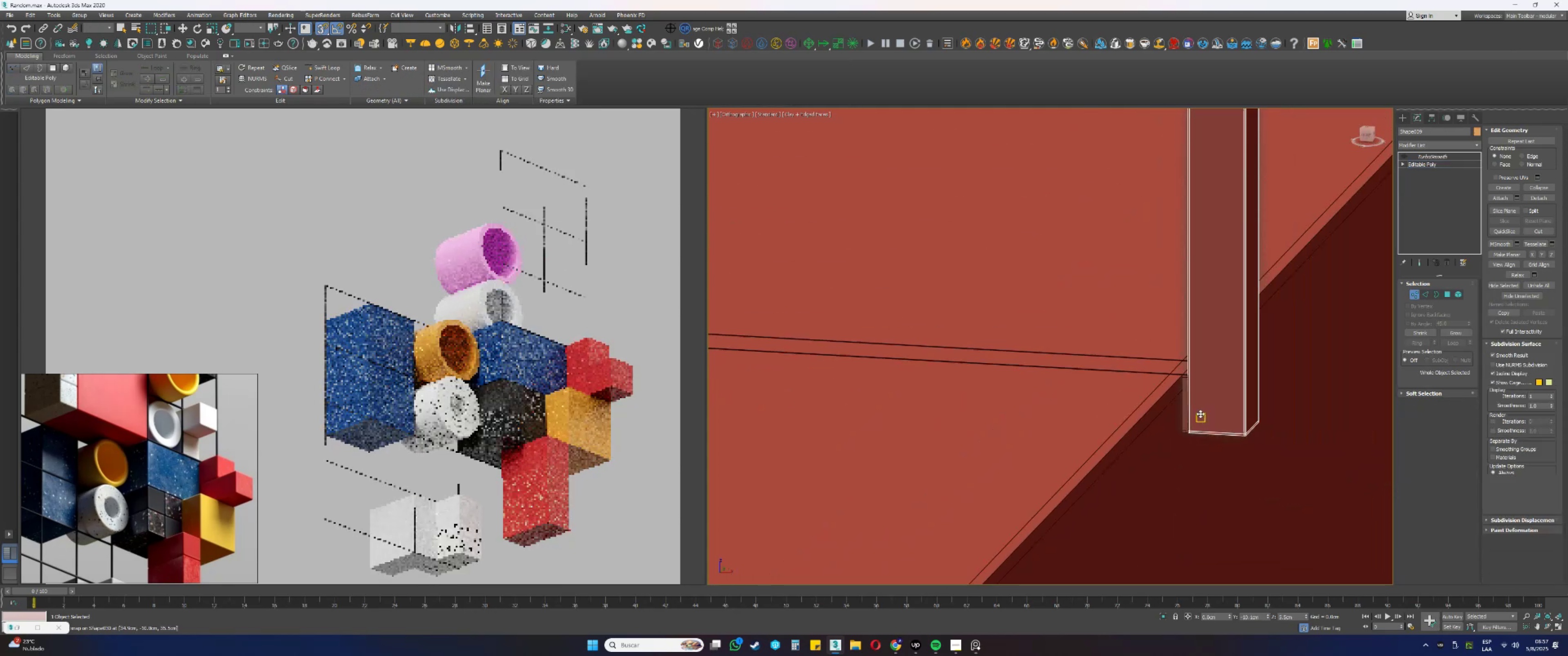 
left_click_drag(start_coordinate=[1167, 236], to_coordinate=[1160, 473])
 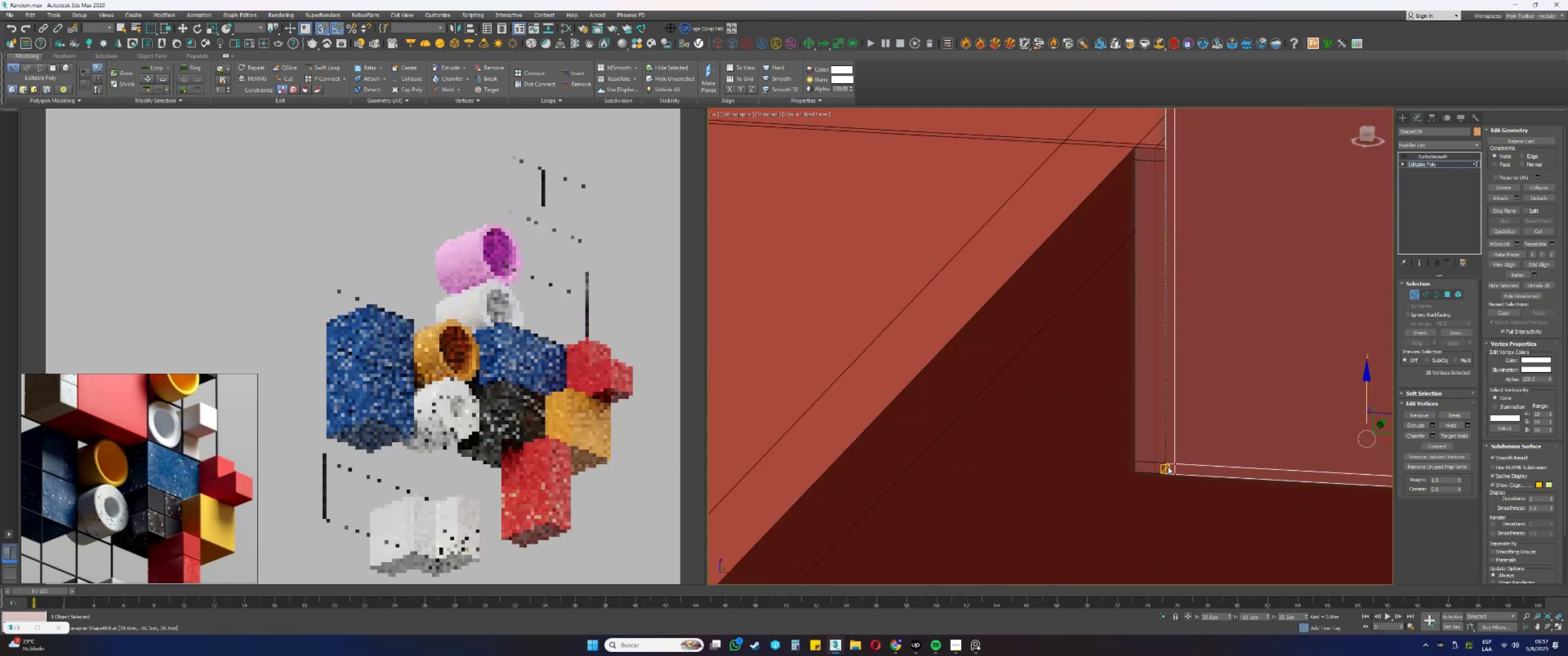 
scroll: coordinate [1212, 396], scroll_direction: down, amount: 26.0
 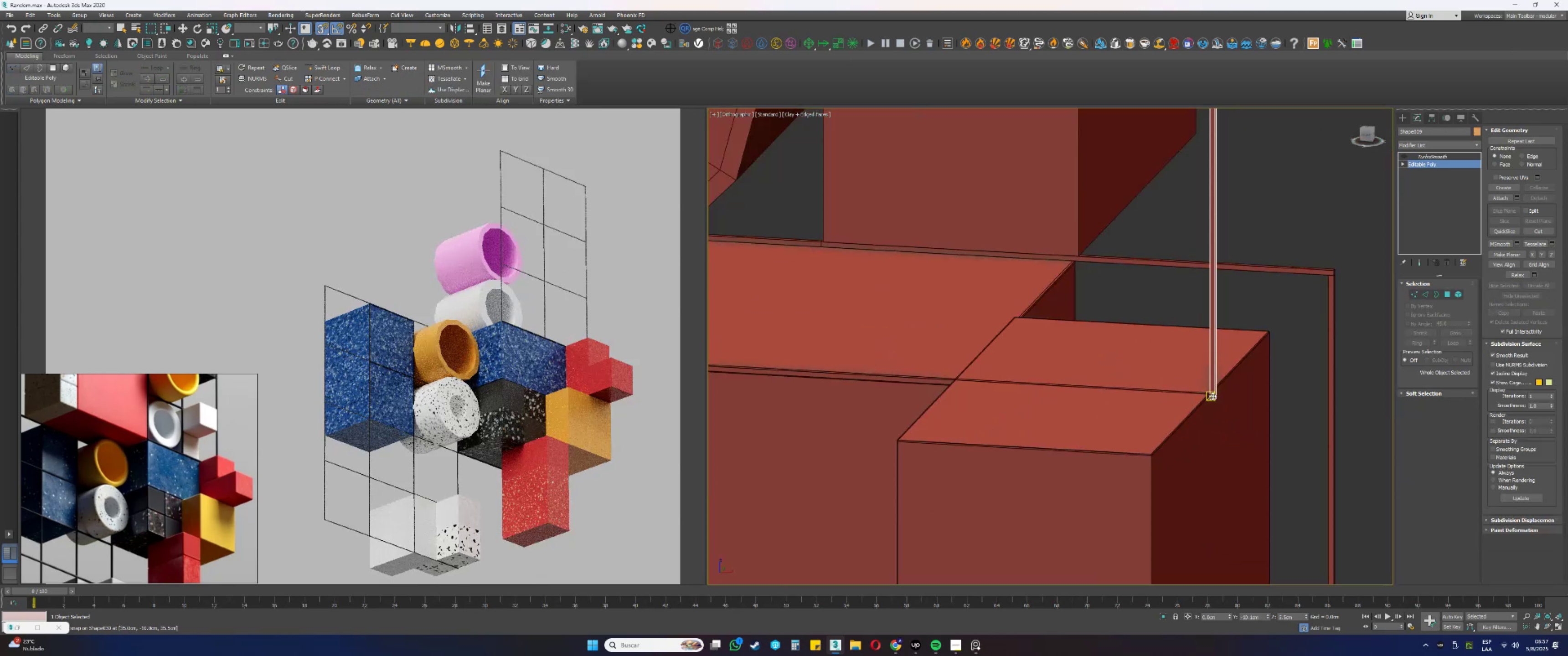 
hold_key(key=AltLeft, duration=0.39)
 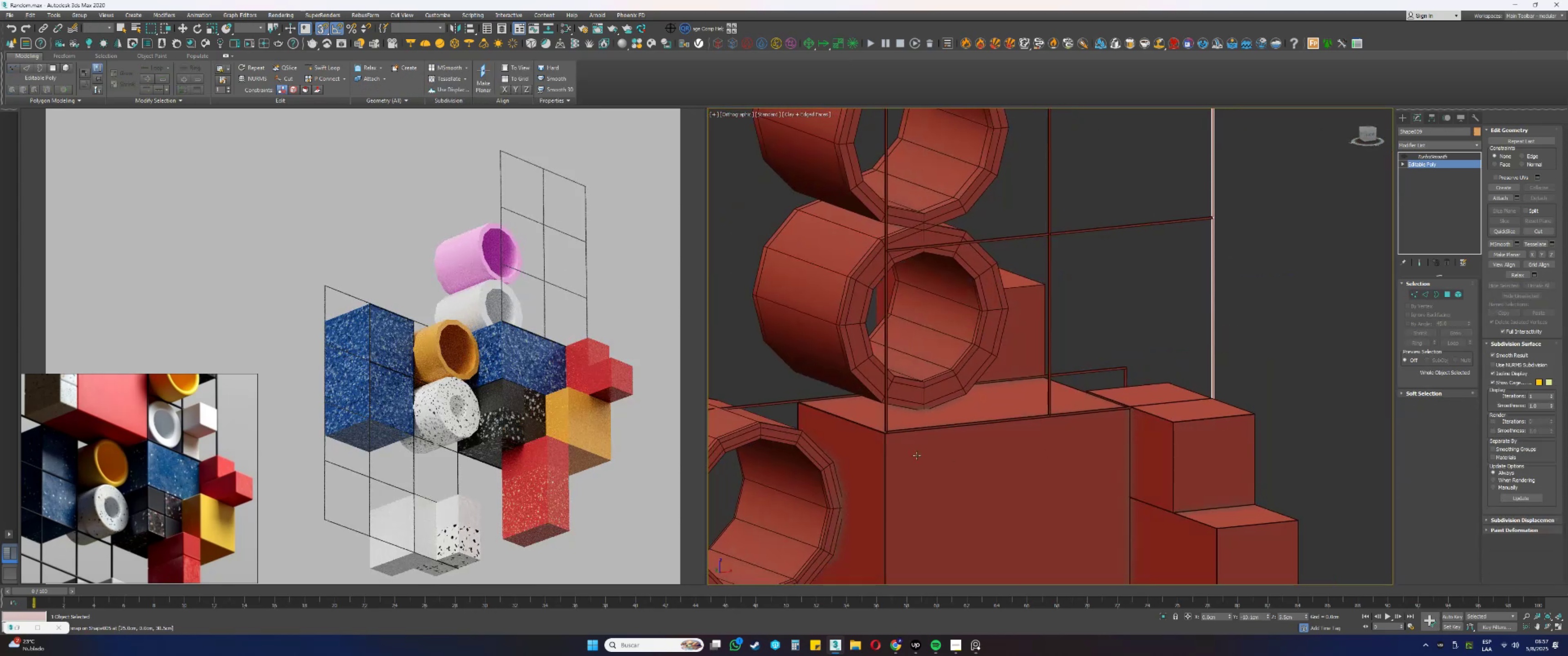 
scroll: coordinate [902, 415], scroll_direction: up, amount: 9.0
 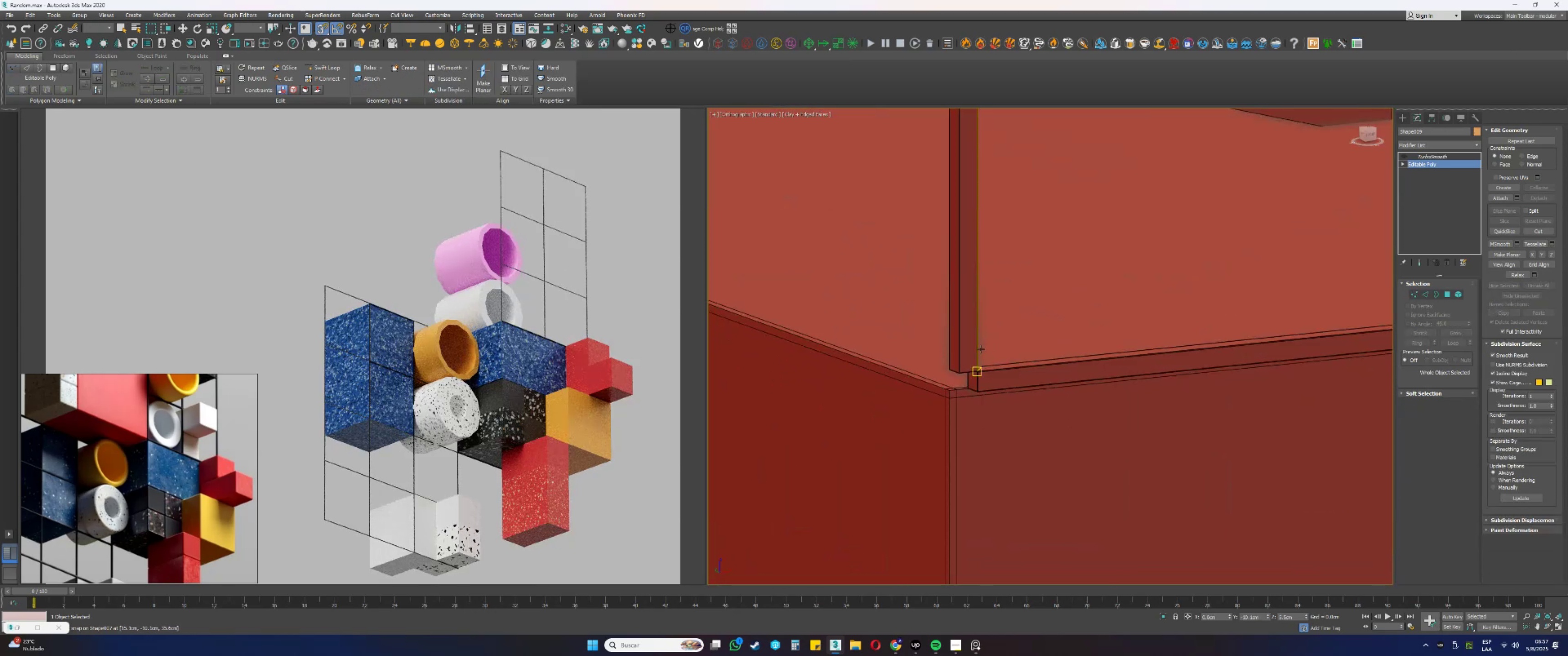 
left_click([965, 349])
 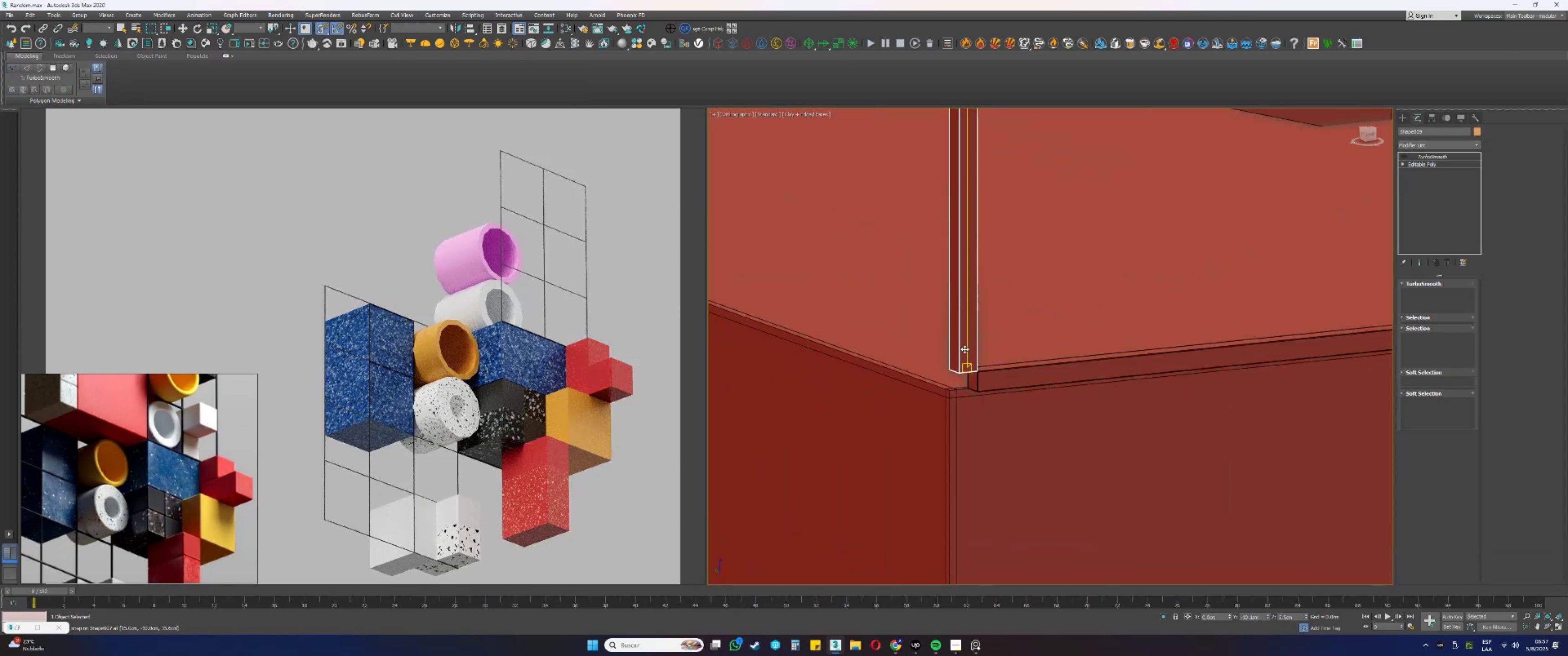 
scroll: coordinate [957, 369], scroll_direction: up, amount: 8.0
 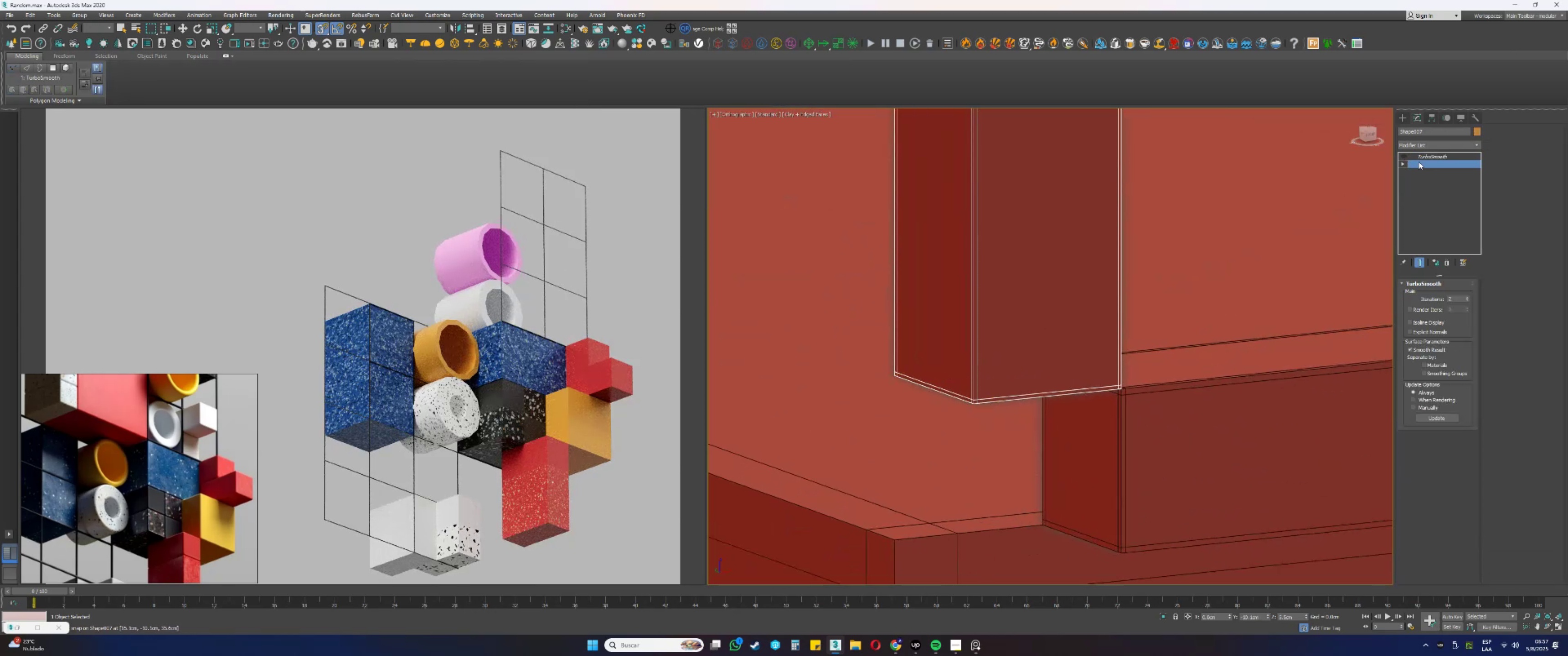 
type(1ss1)
 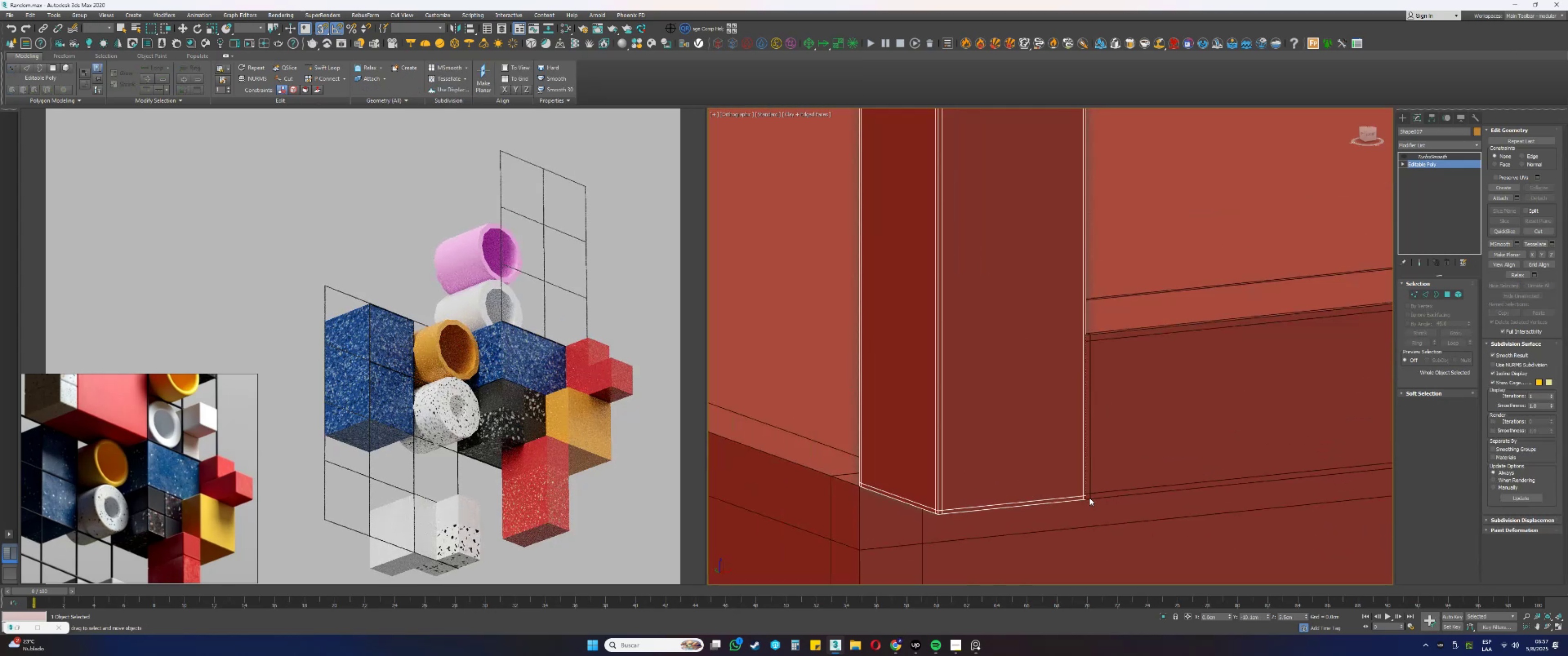 
left_click_drag(start_coordinate=[798, 279], to_coordinate=[1217, 494])
 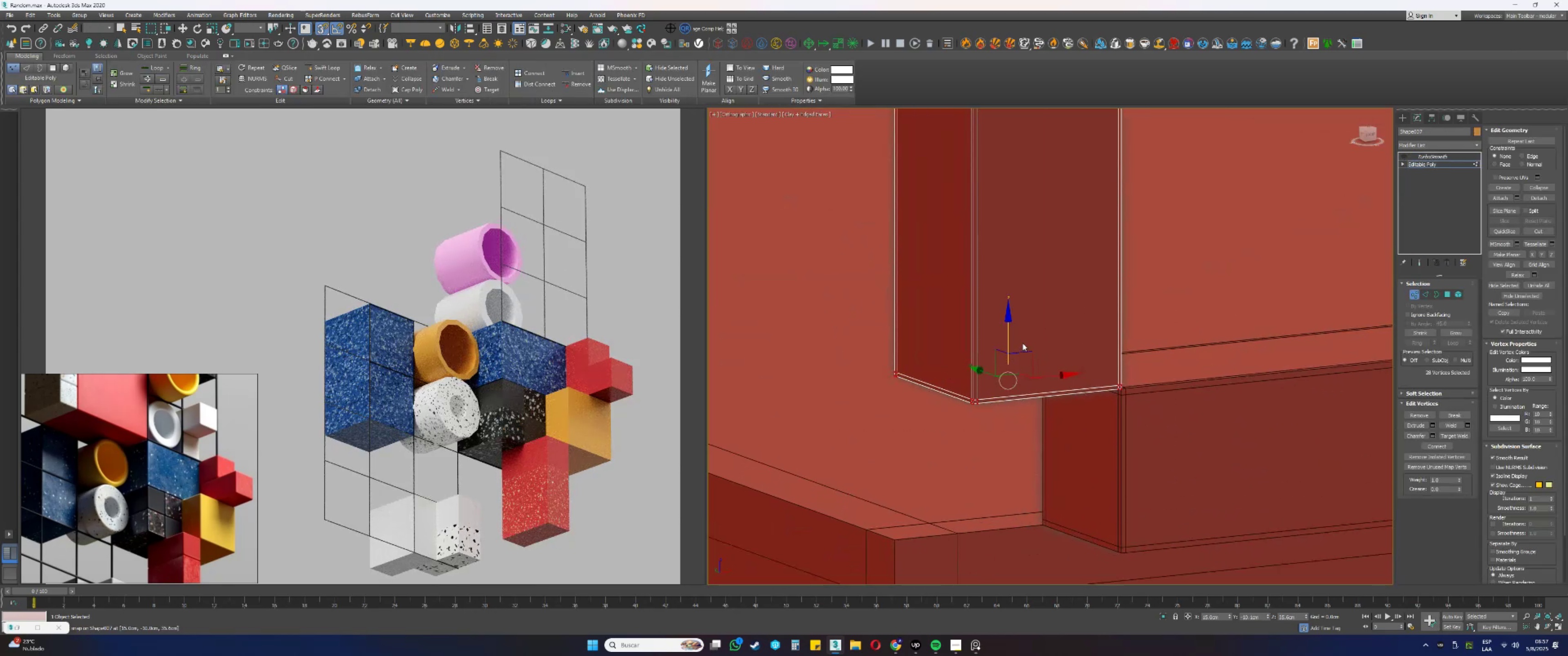 
left_click_drag(start_coordinate=[1007, 336], to_coordinate=[1017, 420])
 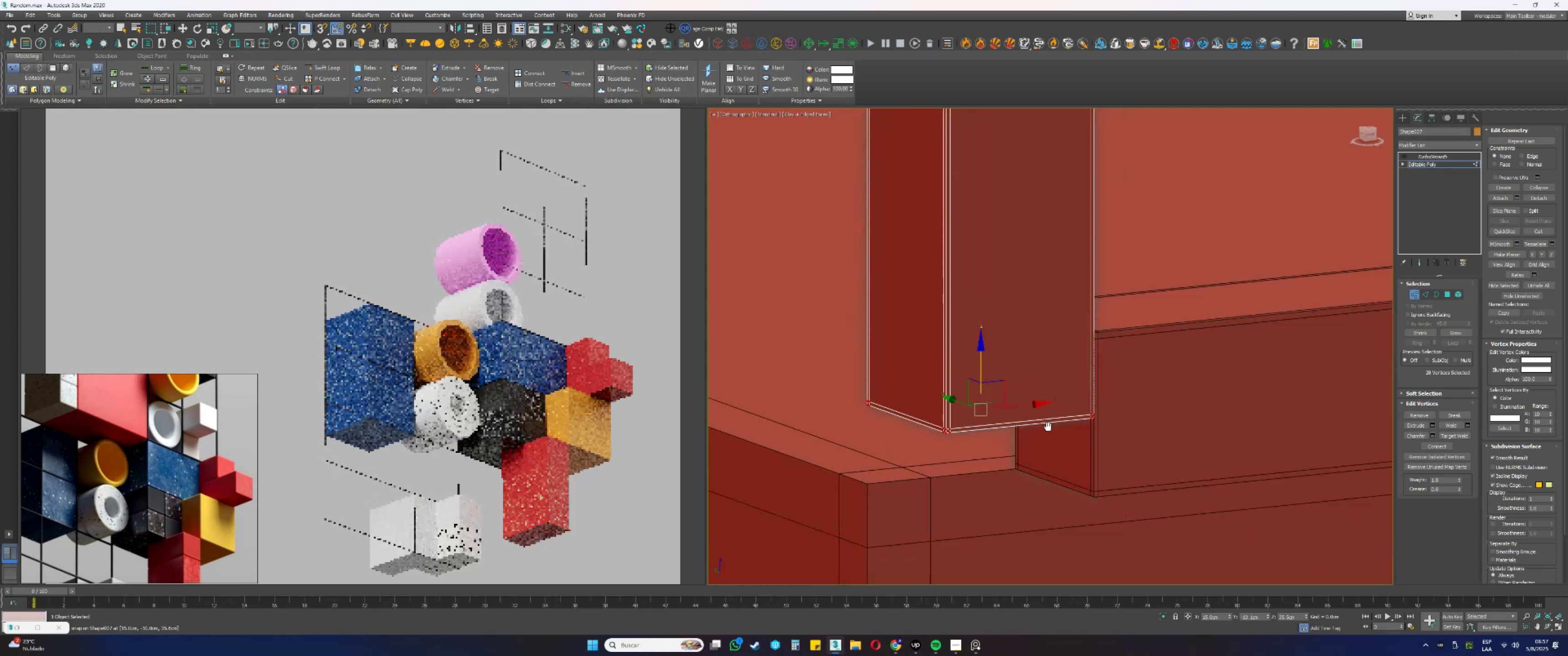 
scroll: coordinate [1095, 366], scroll_direction: up, amount: 3.0
 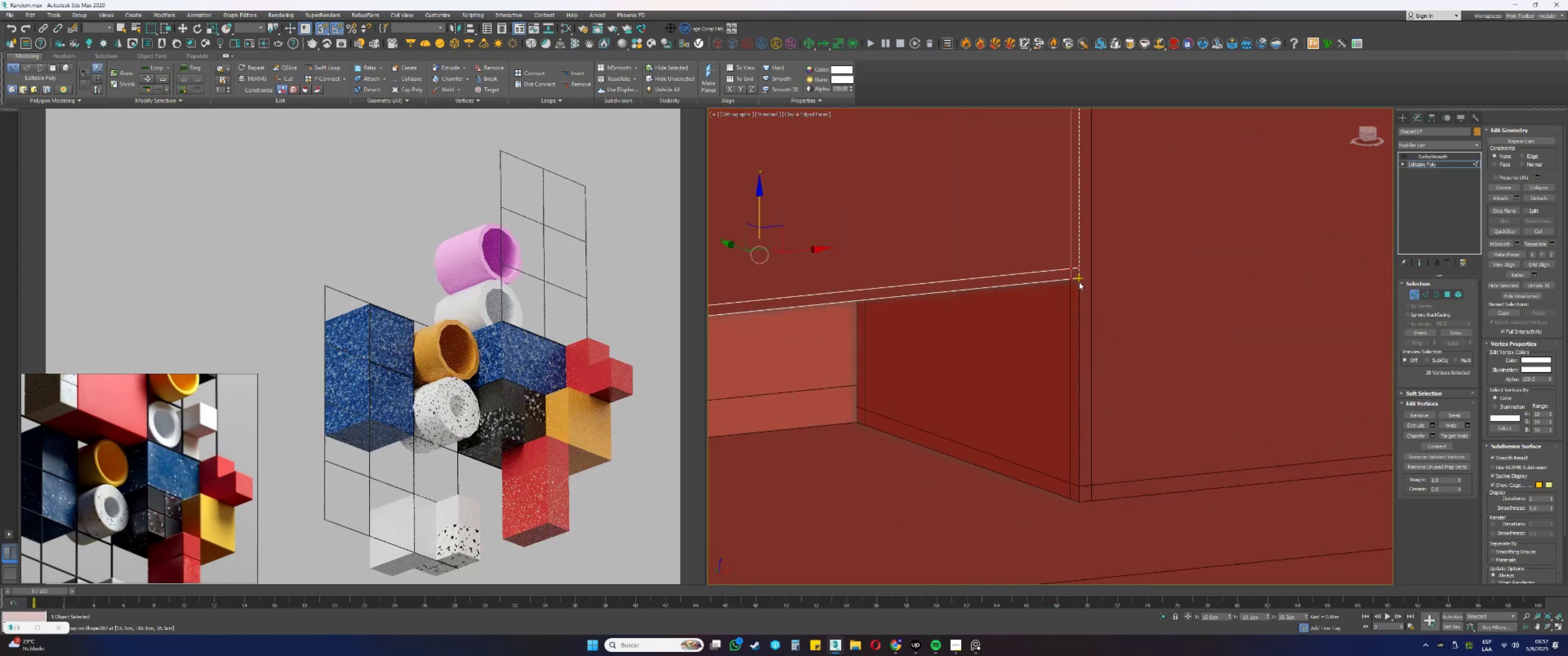 
left_click_drag(start_coordinate=[1078, 279], to_coordinate=[1084, 502])
 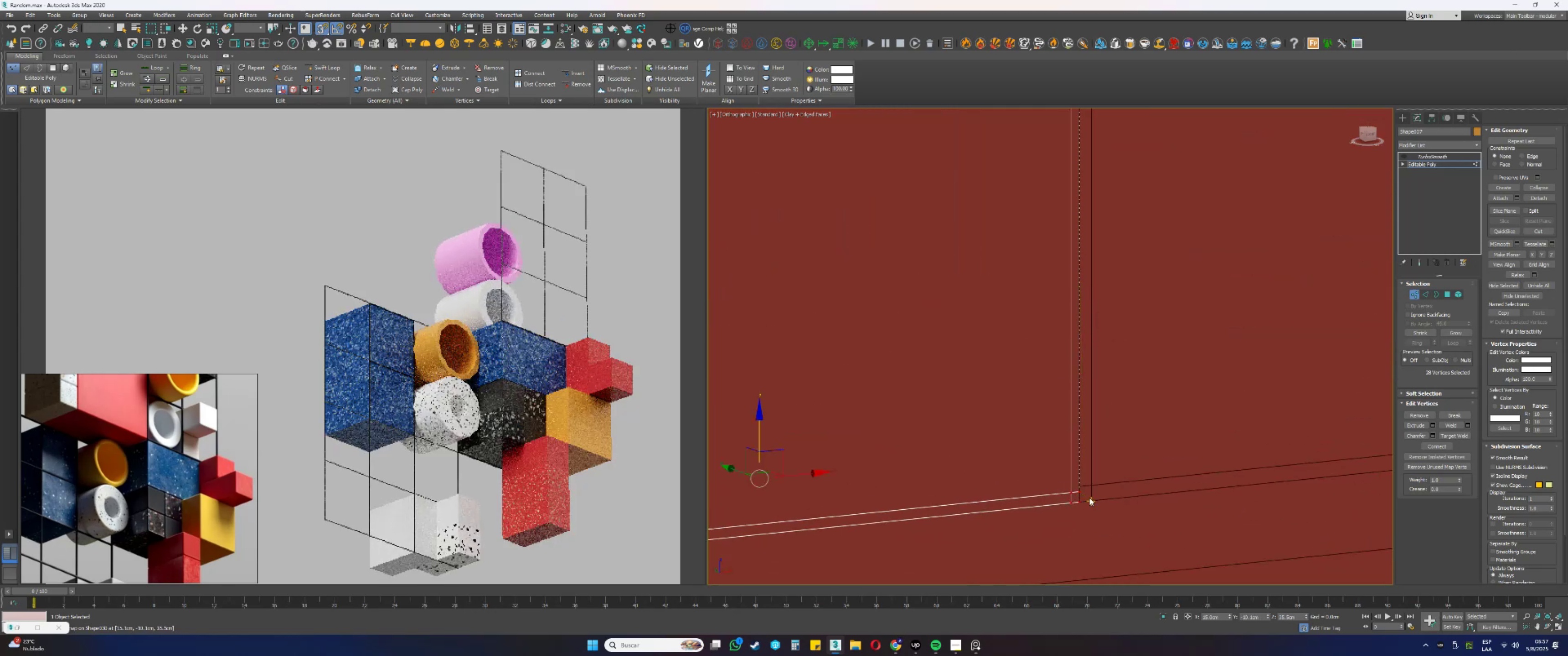 
scroll: coordinate [1089, 497], scroll_direction: down, amount: 20.0
 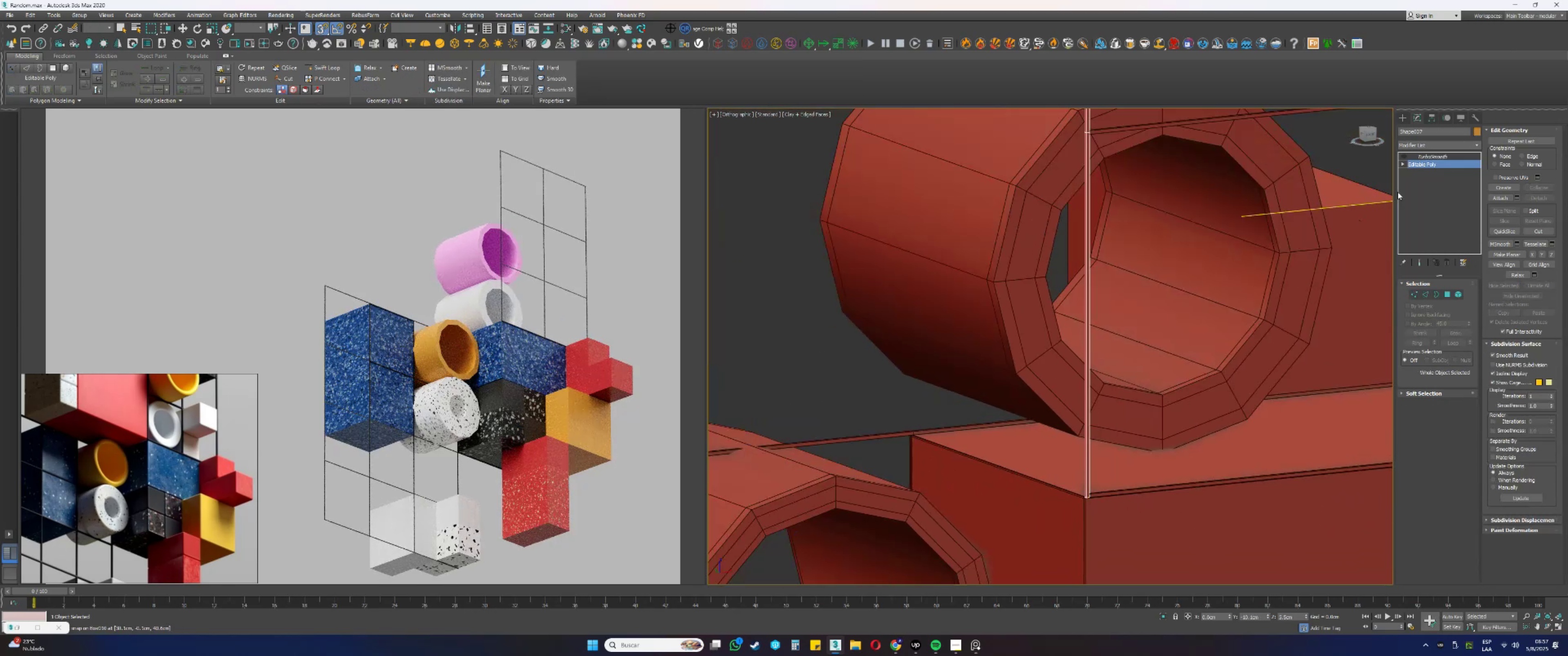 
scroll: coordinate [1131, 388], scroll_direction: none, amount: 0.0
 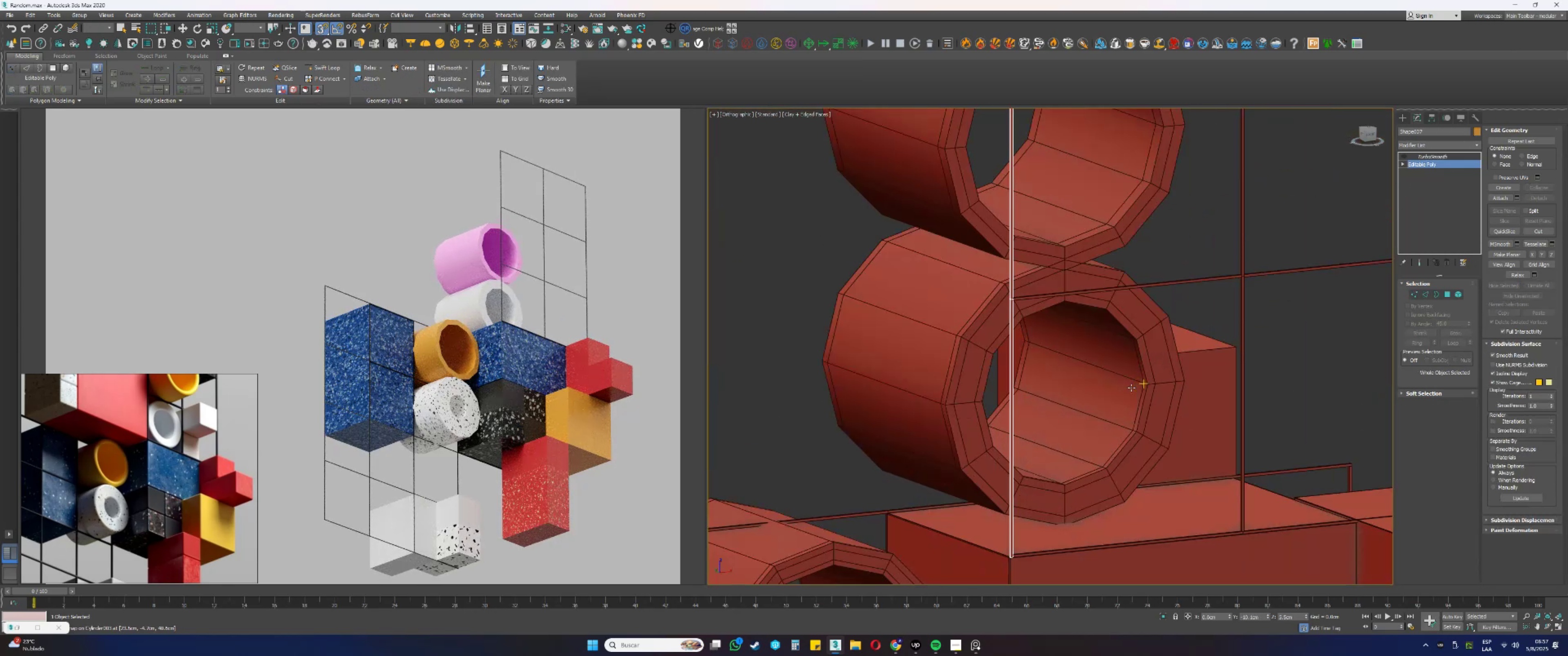 
left_click([1131, 388])
 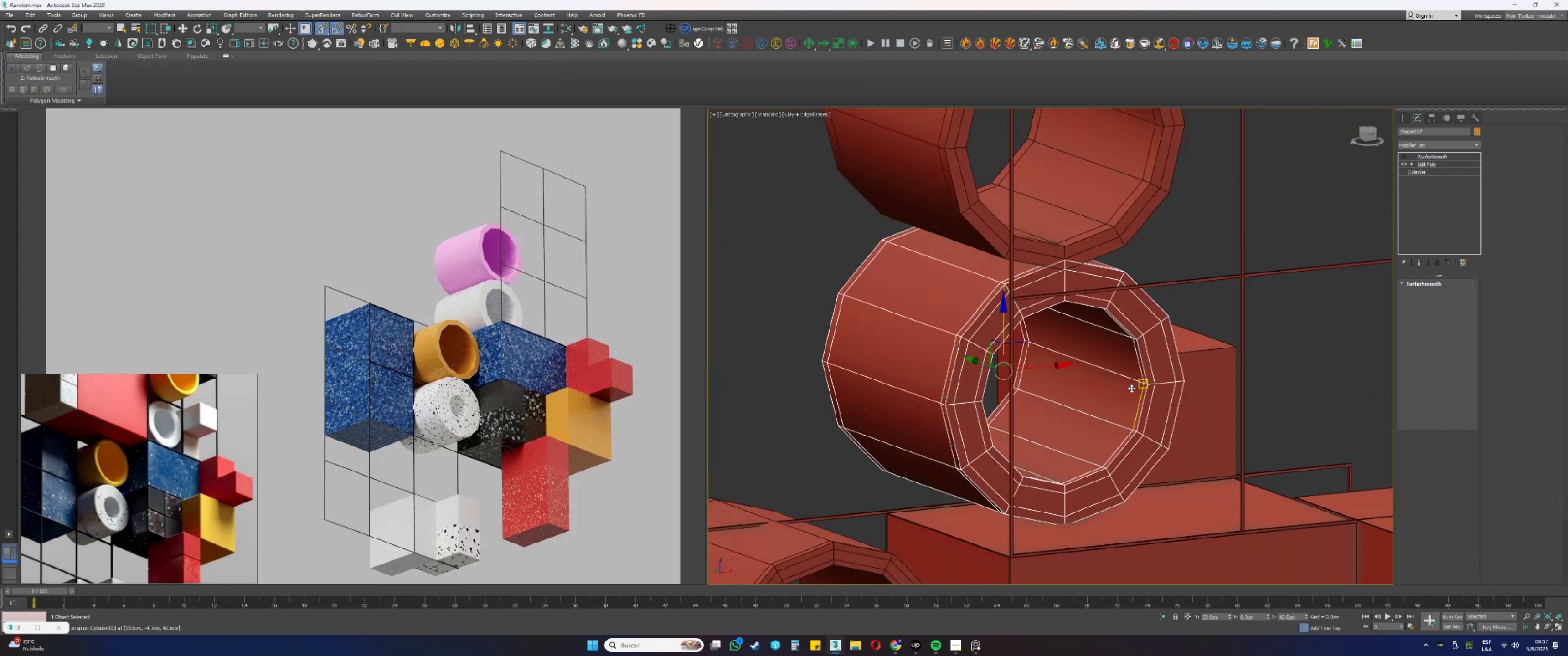 
hold_key(key=AltLeft, duration=0.67)
 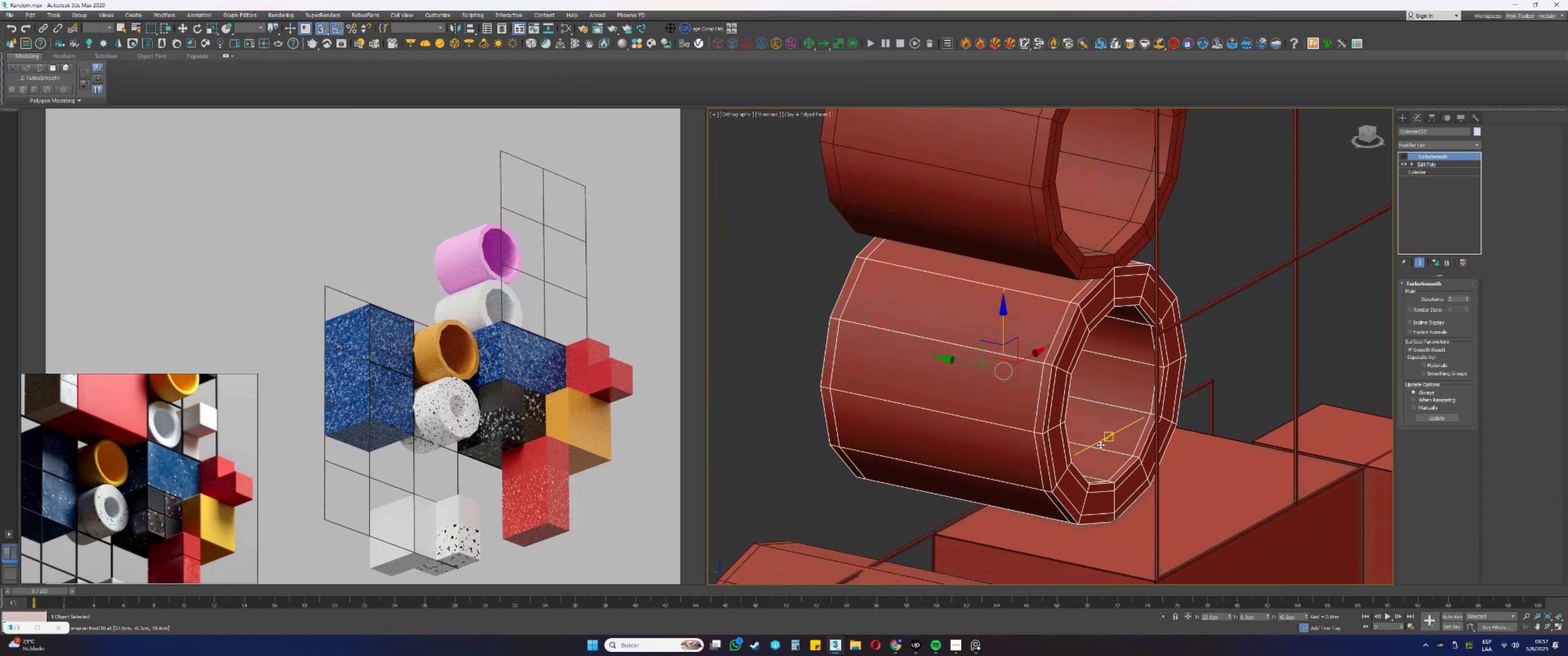 
hold_key(key=AltLeft, duration=0.41)
 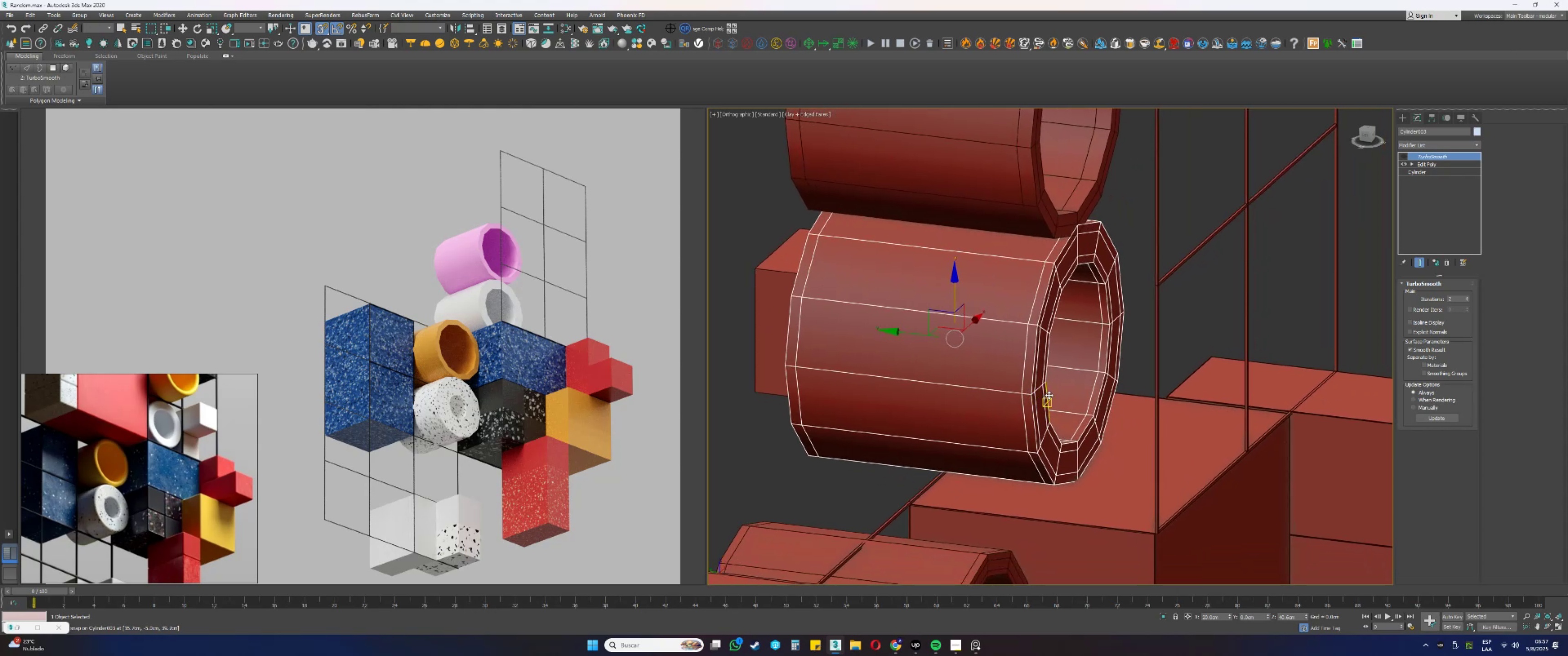 
left_click_drag(start_coordinate=[905, 330], to_coordinate=[1027, 518])
 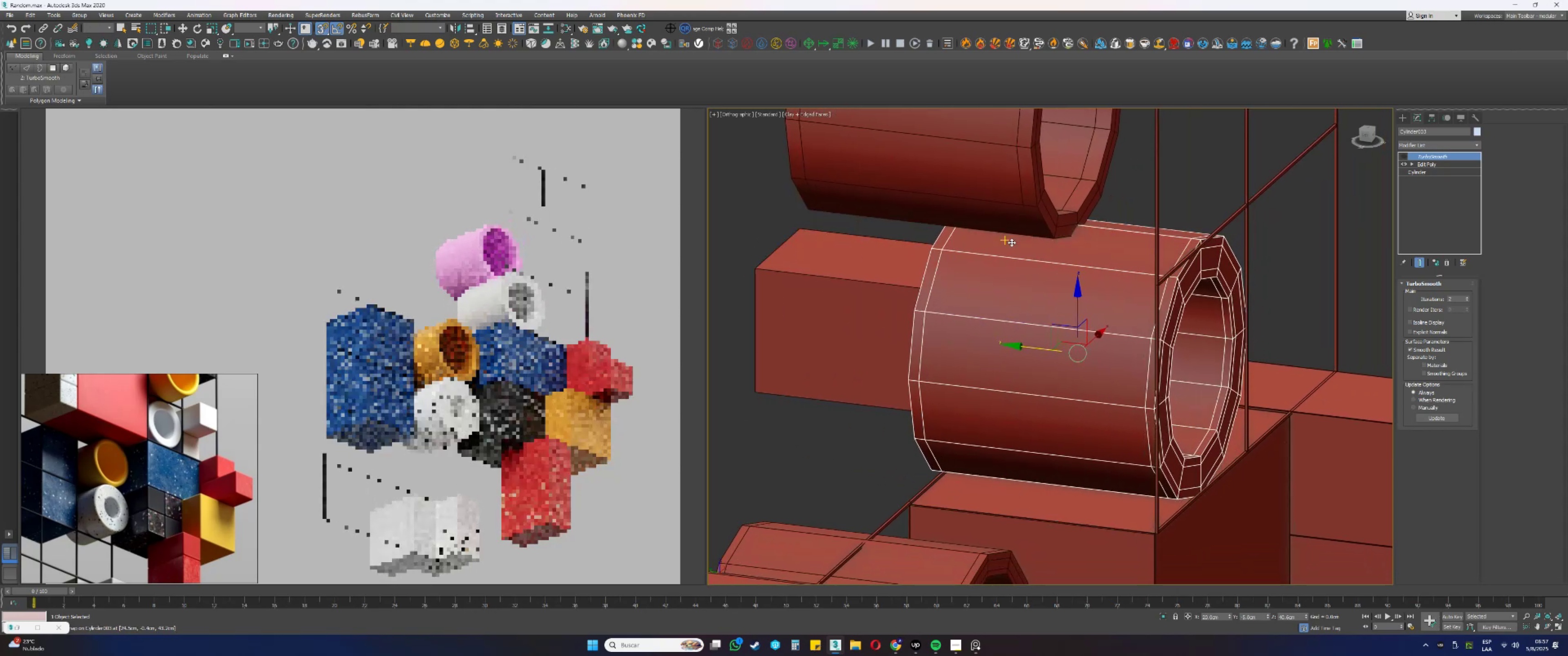 
type(ss)
 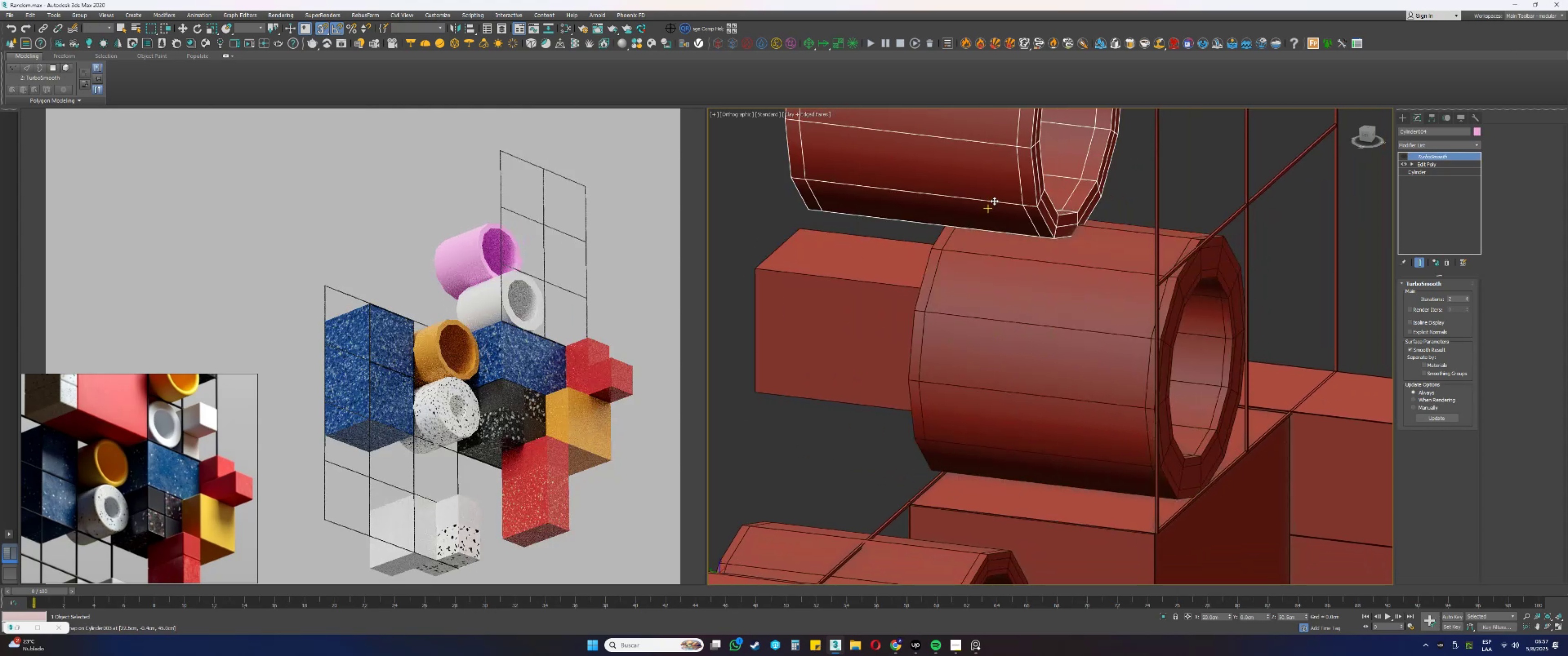 
scroll: coordinate [990, 258], scroll_direction: down, amount: 2.0
 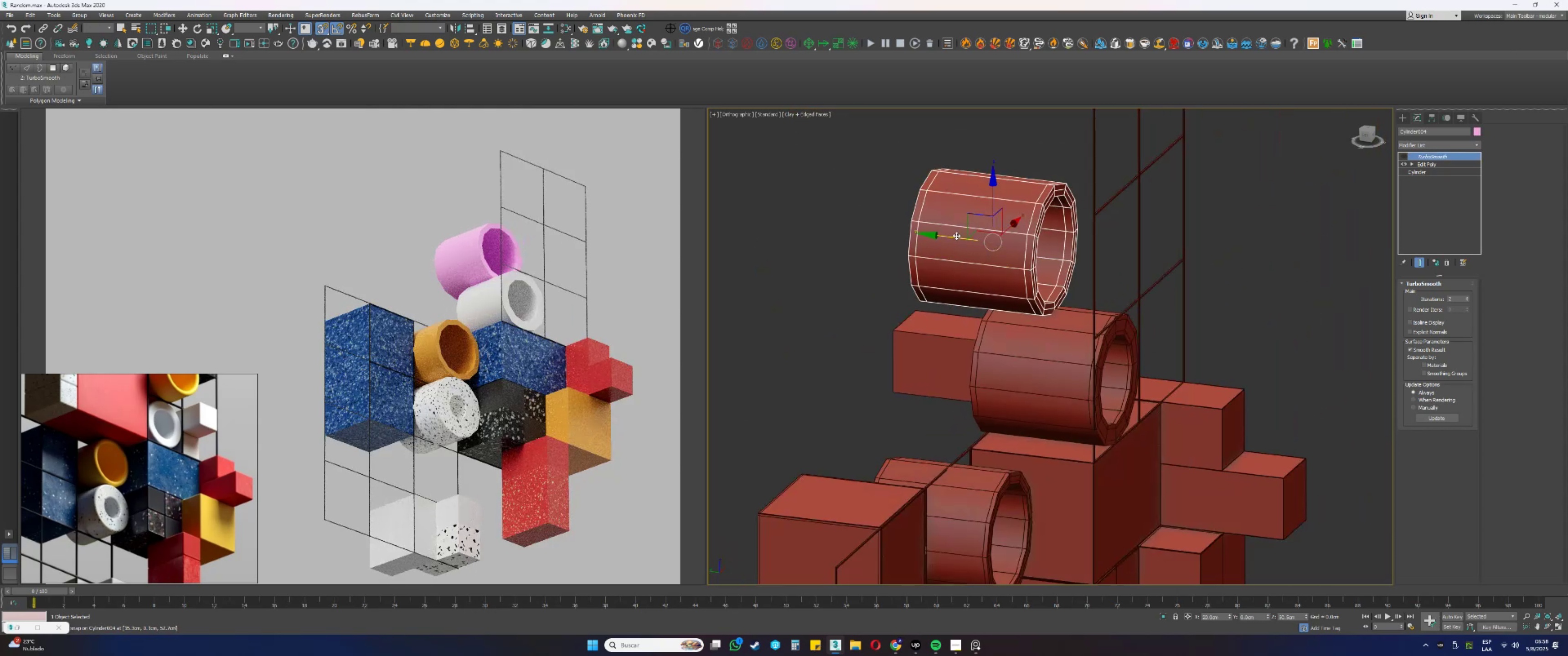 
left_click_drag(start_coordinate=[955, 236], to_coordinate=[1032, 456])
 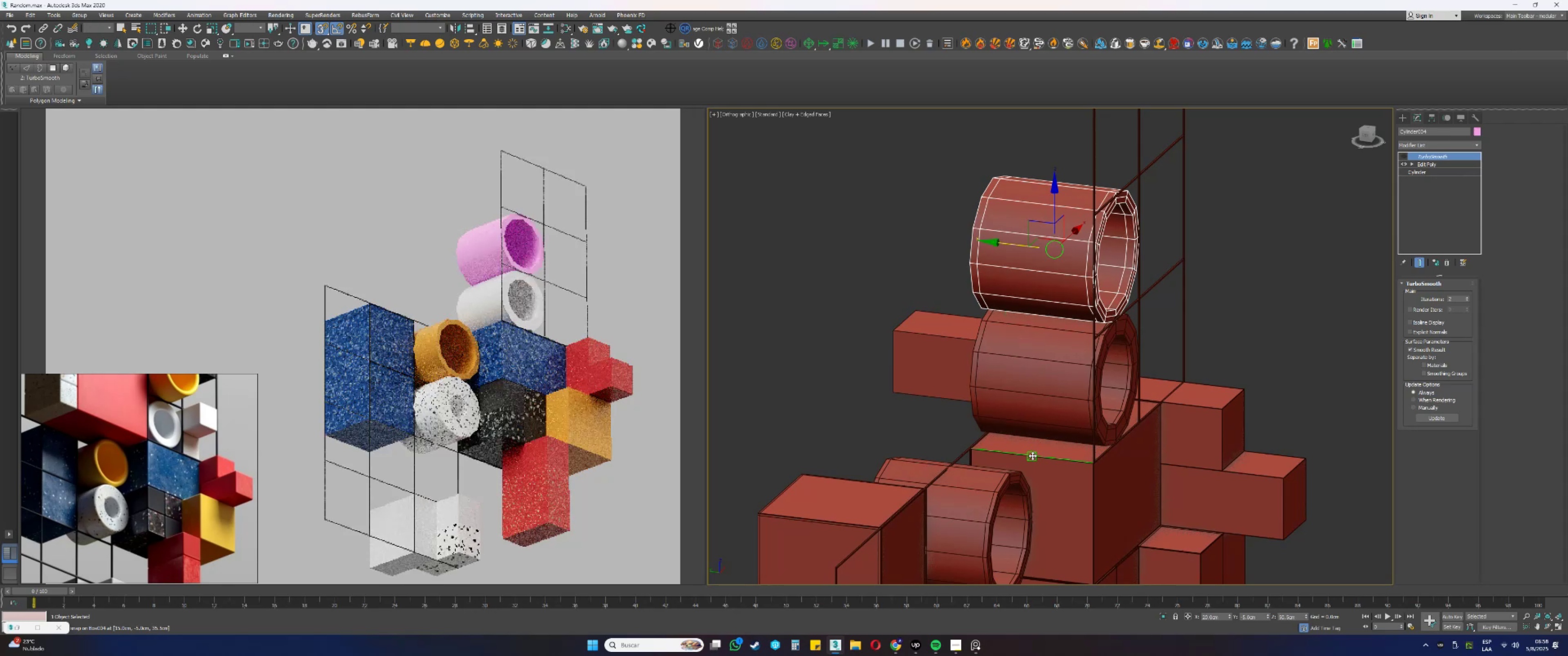 
type(sm)
 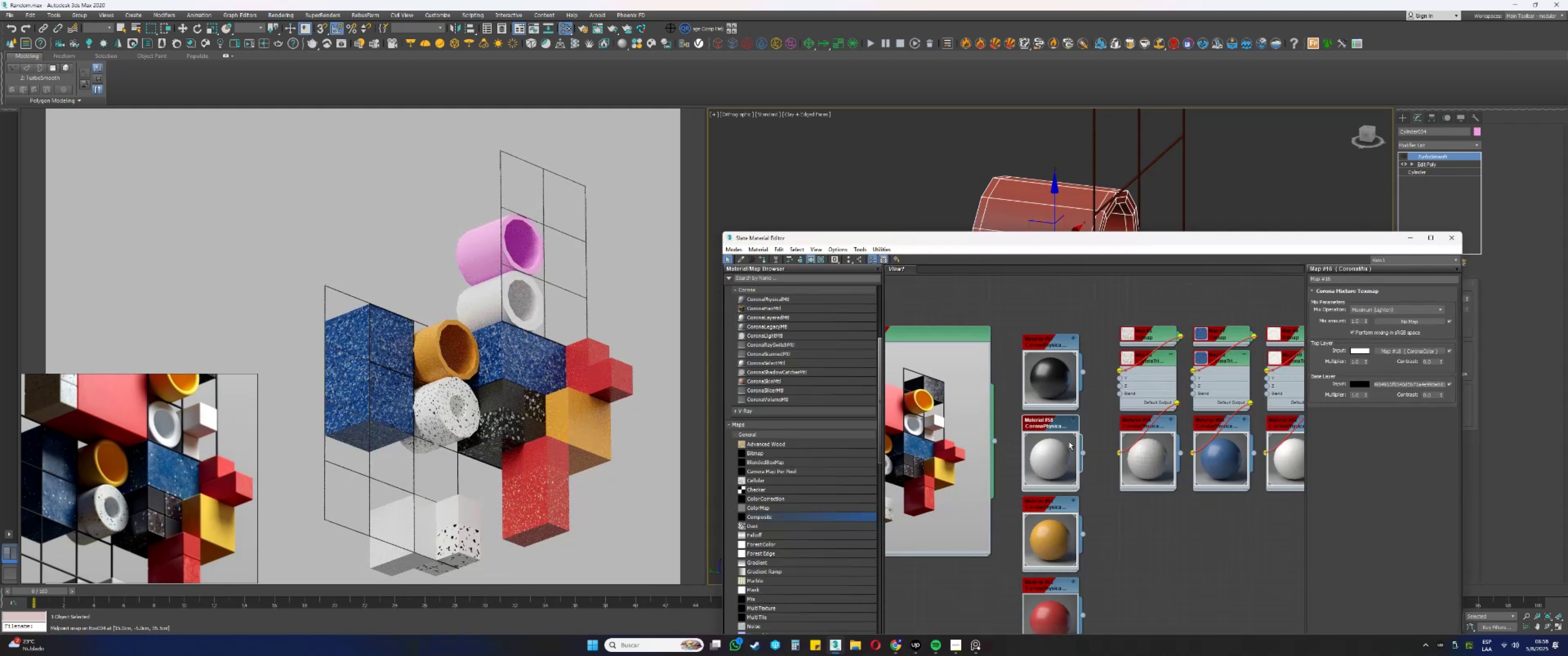 
left_click([1070, 539])
 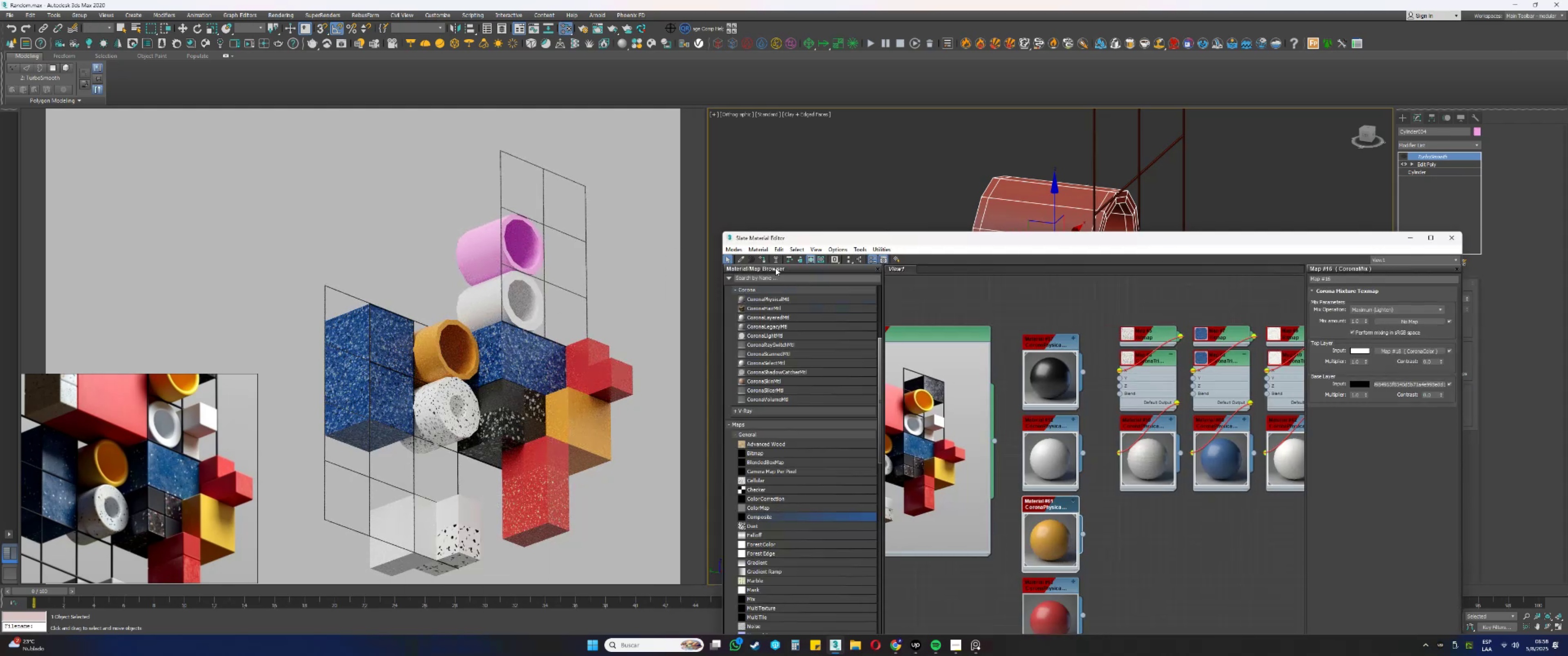 
left_click([764, 258])
 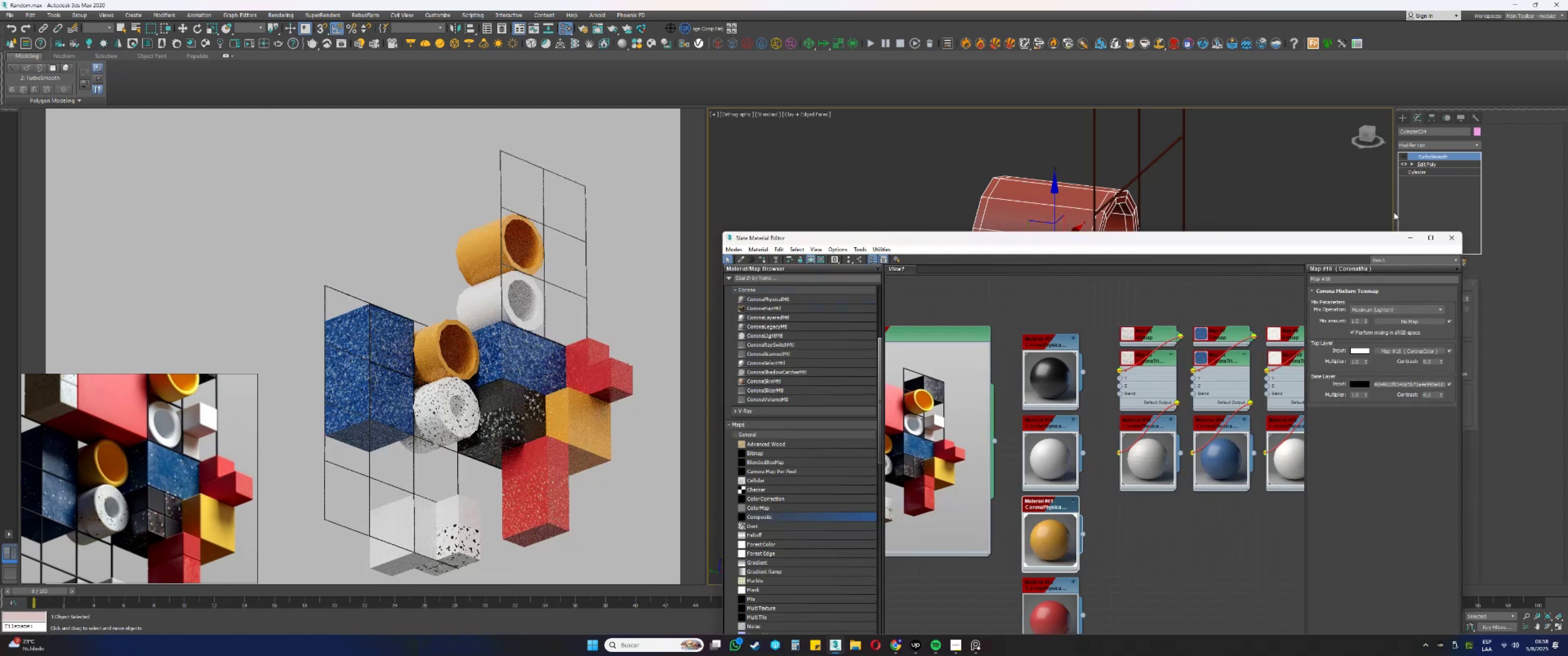 
left_click([1414, 236])
 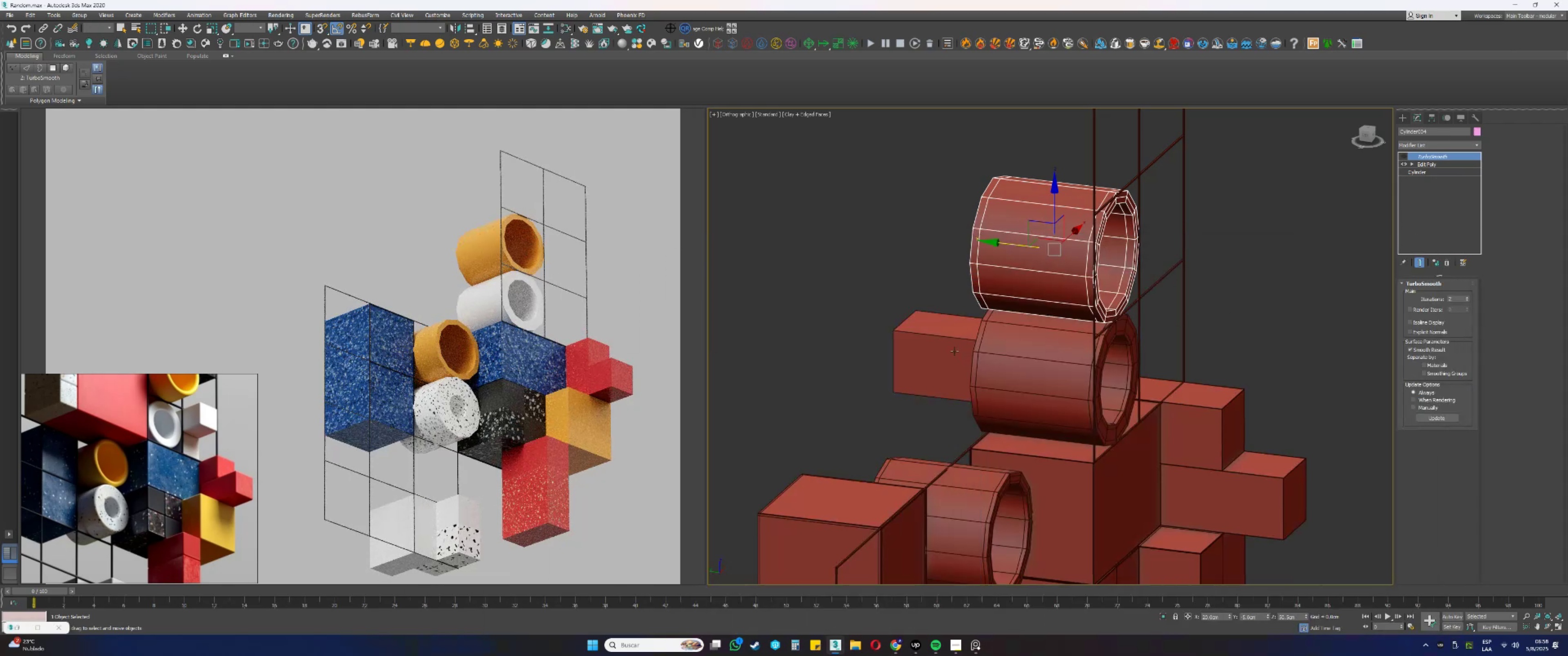 
left_click([954, 351])
 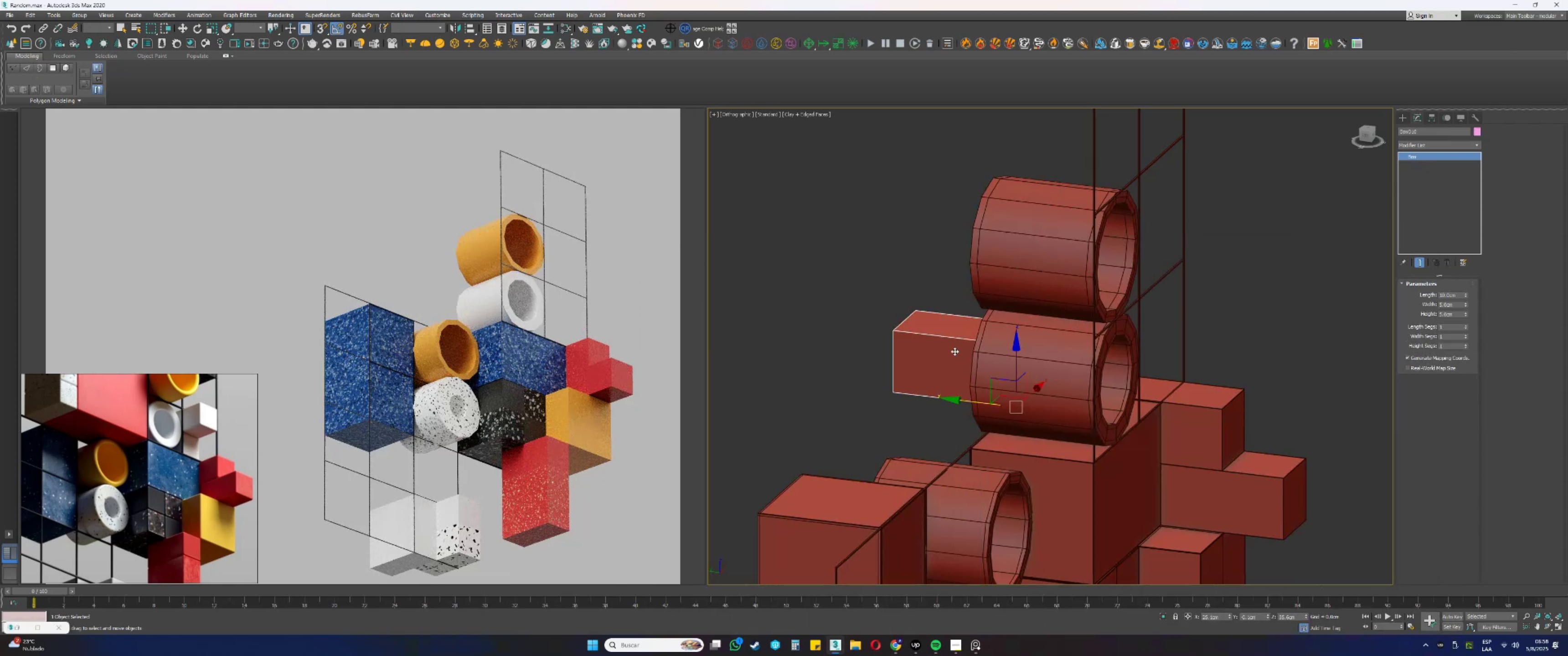 
hold_key(key=AltLeft, duration=0.62)
 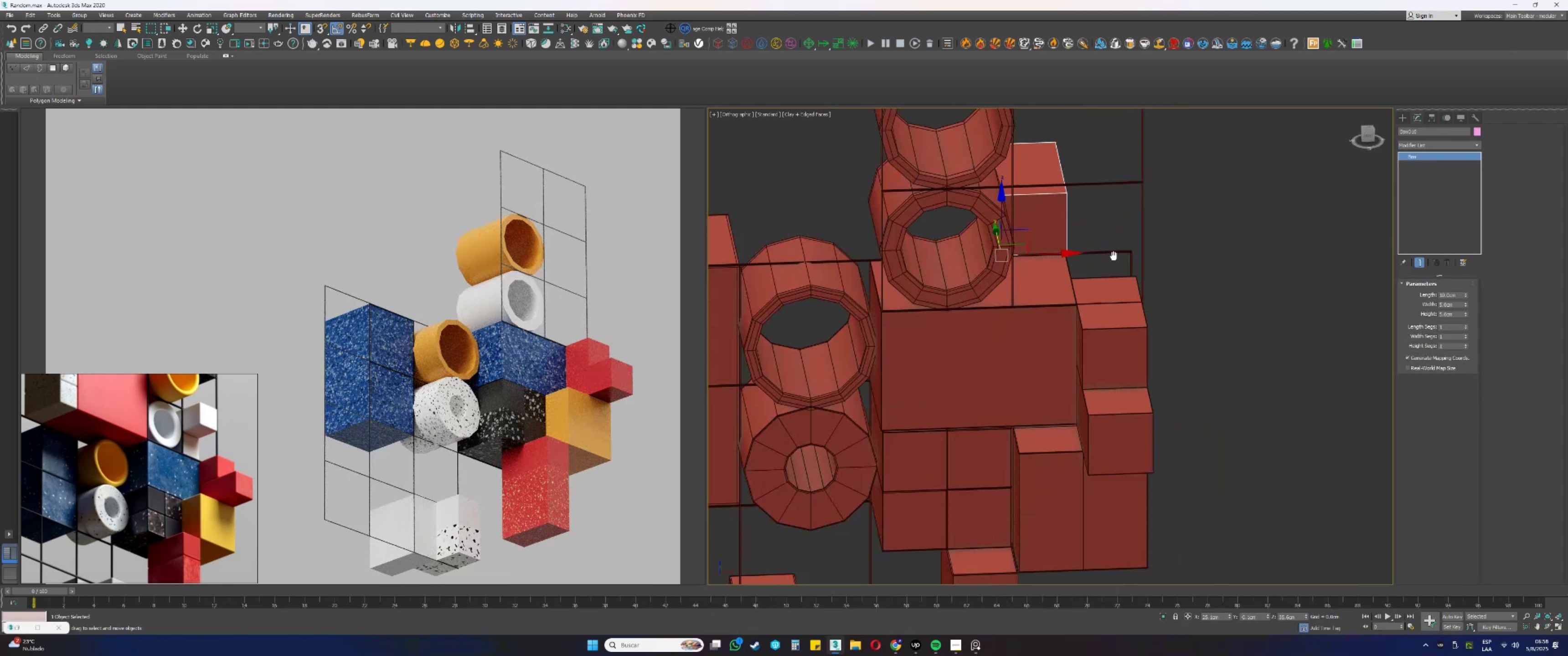 
hold_key(key=AltLeft, duration=0.31)
 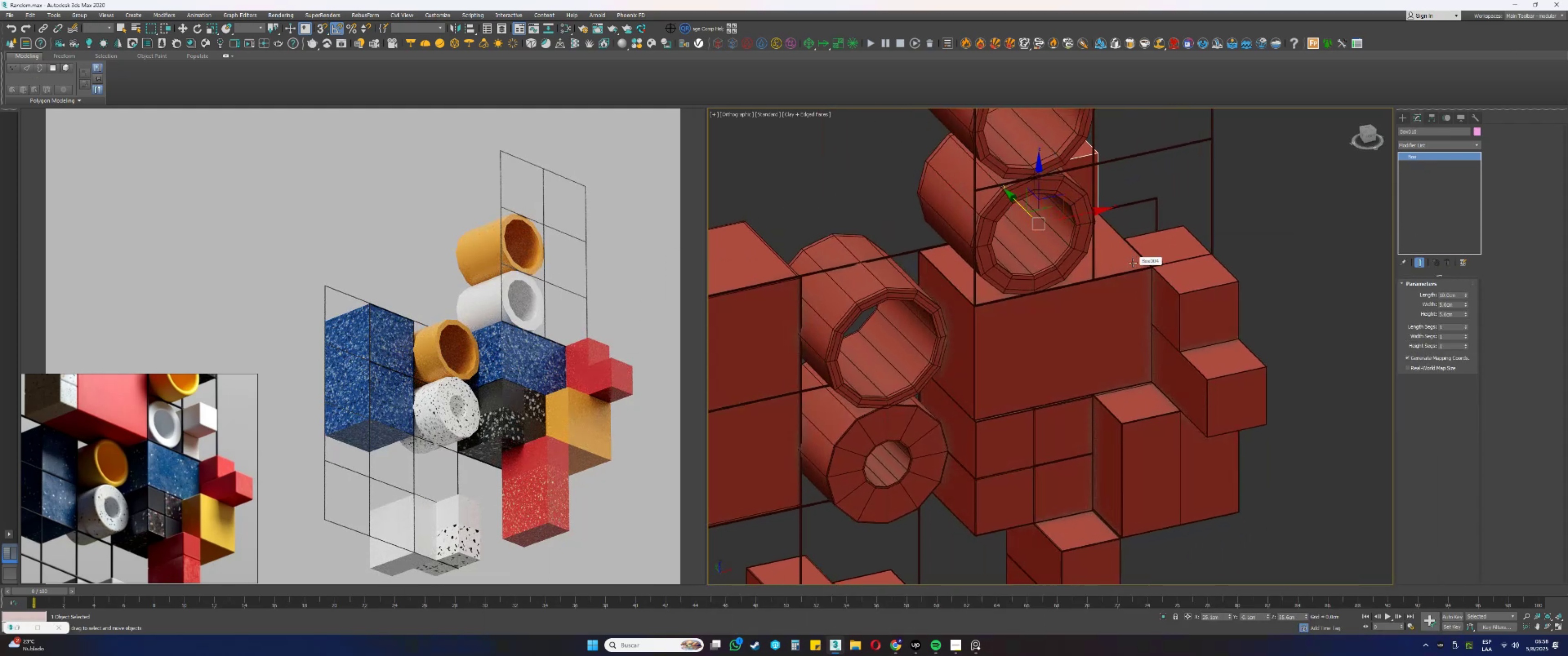 
hold_key(key=AltLeft, duration=0.32)
 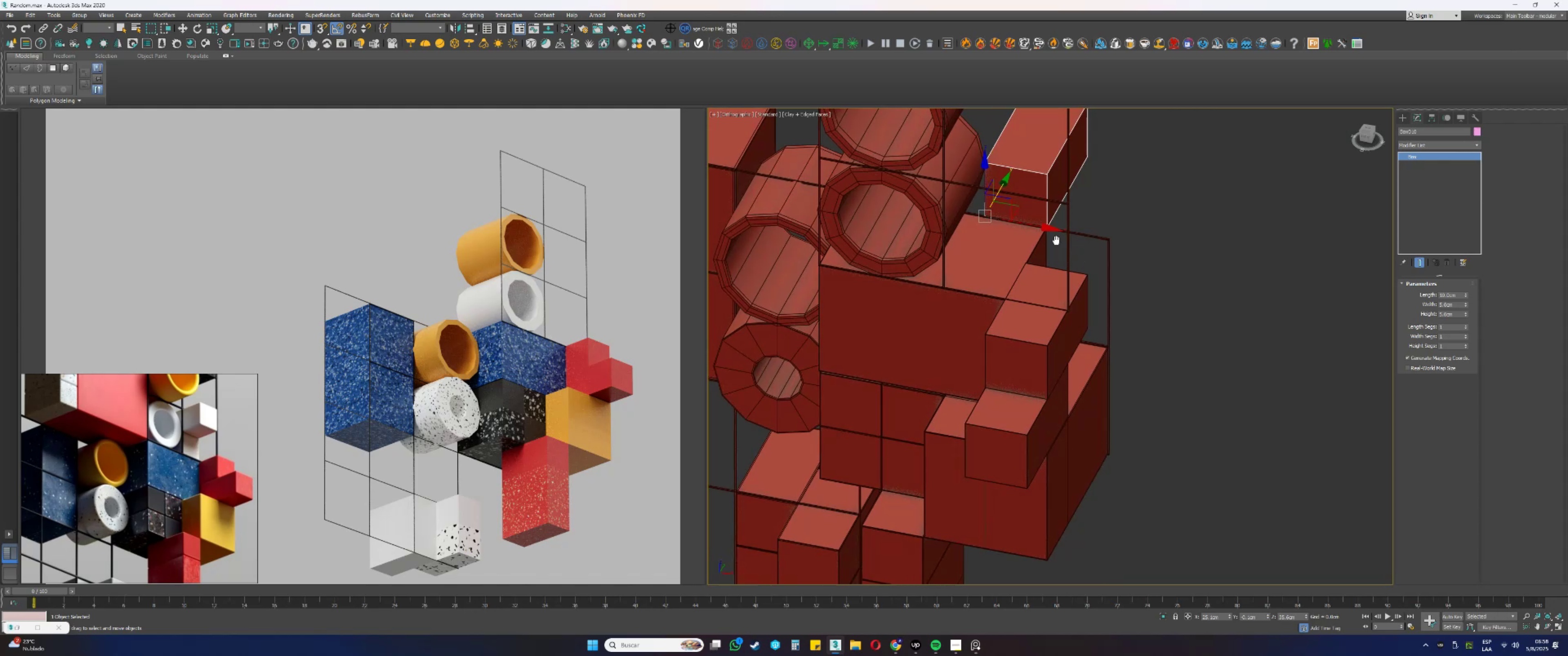 
key(Alt+AltLeft)
 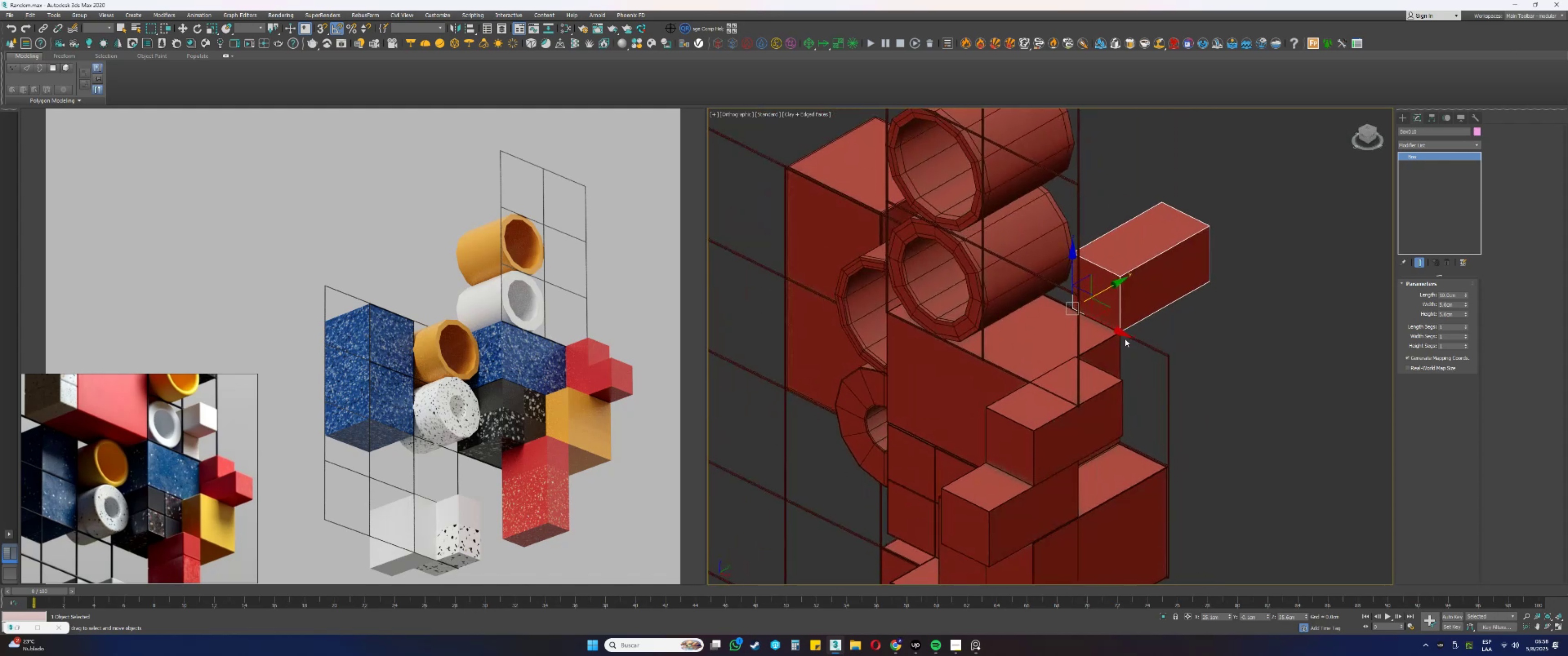 
scroll: coordinate [1081, 313], scroll_direction: up, amount: 1.0
 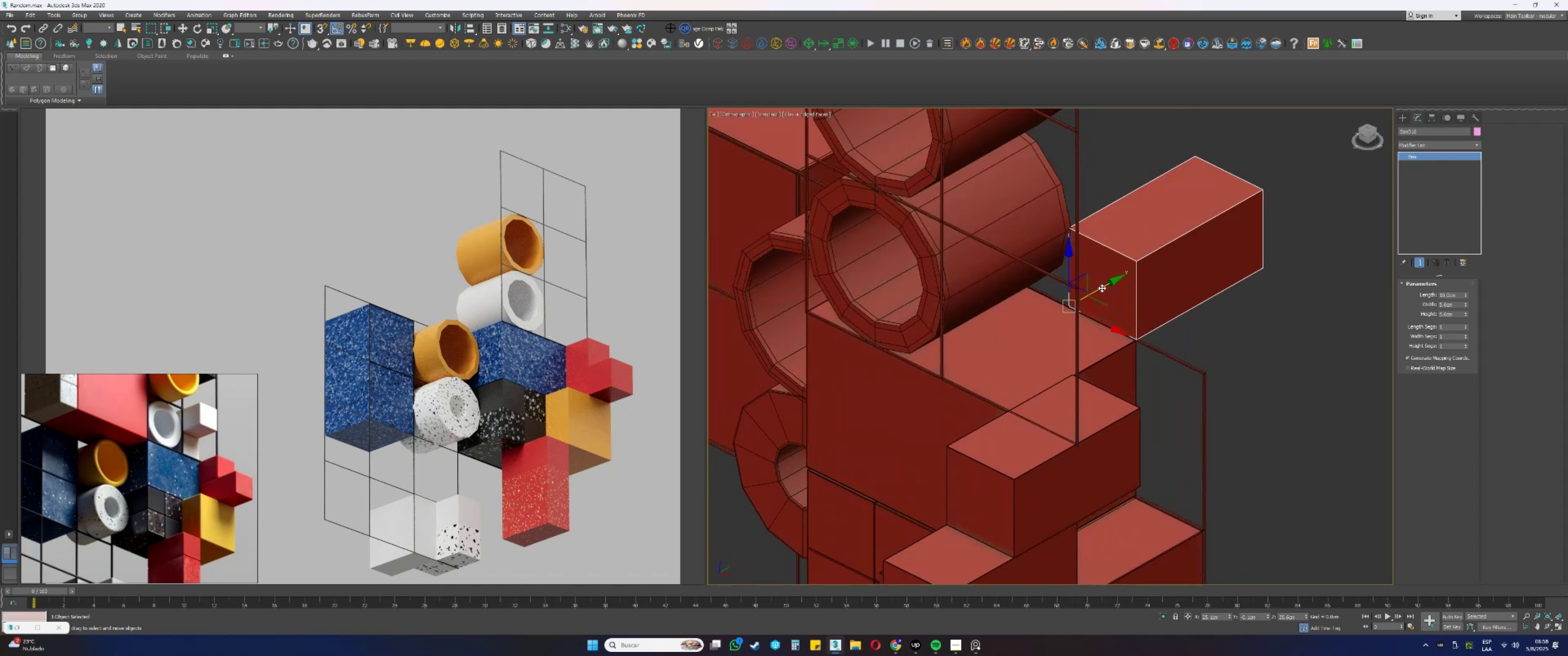 
left_click_drag(start_coordinate=[1102, 288], to_coordinate=[948, 349])
 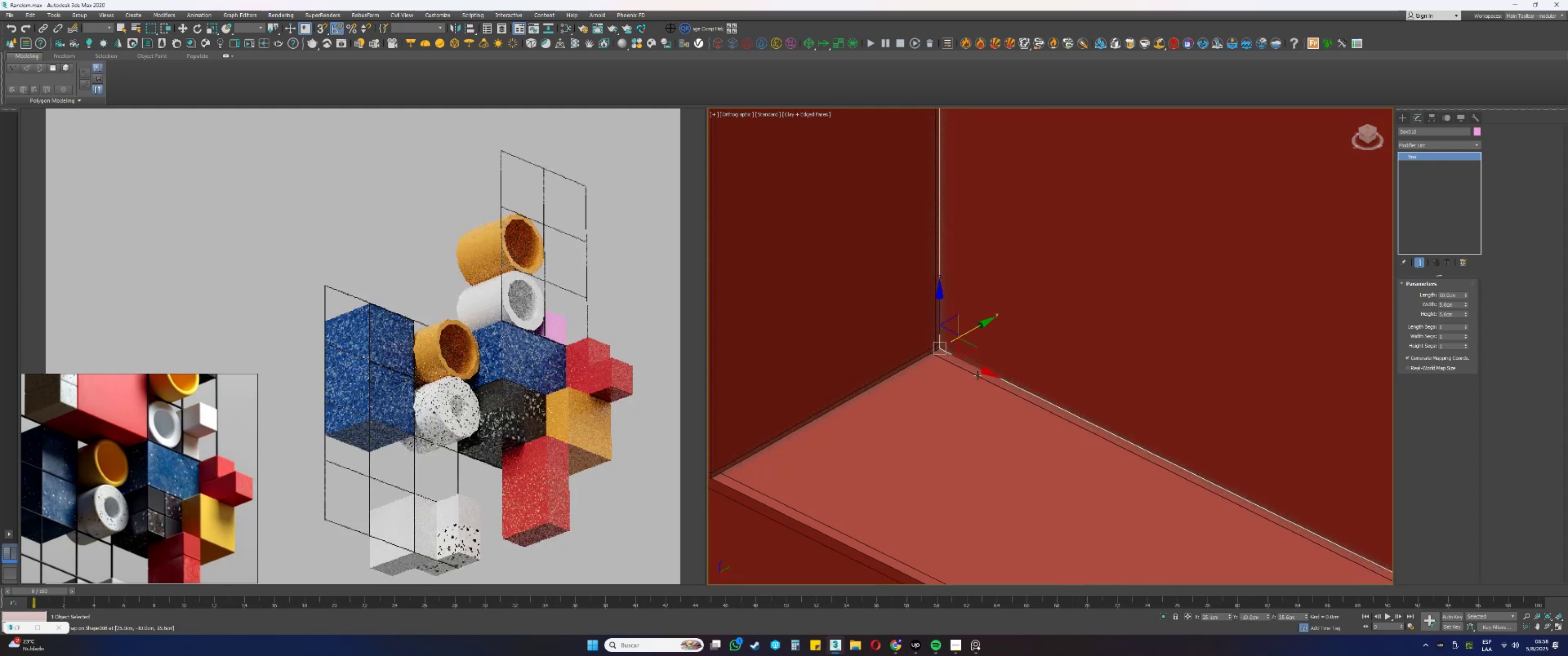 
scroll: coordinate [945, 377], scroll_direction: up, amount: 10.0
 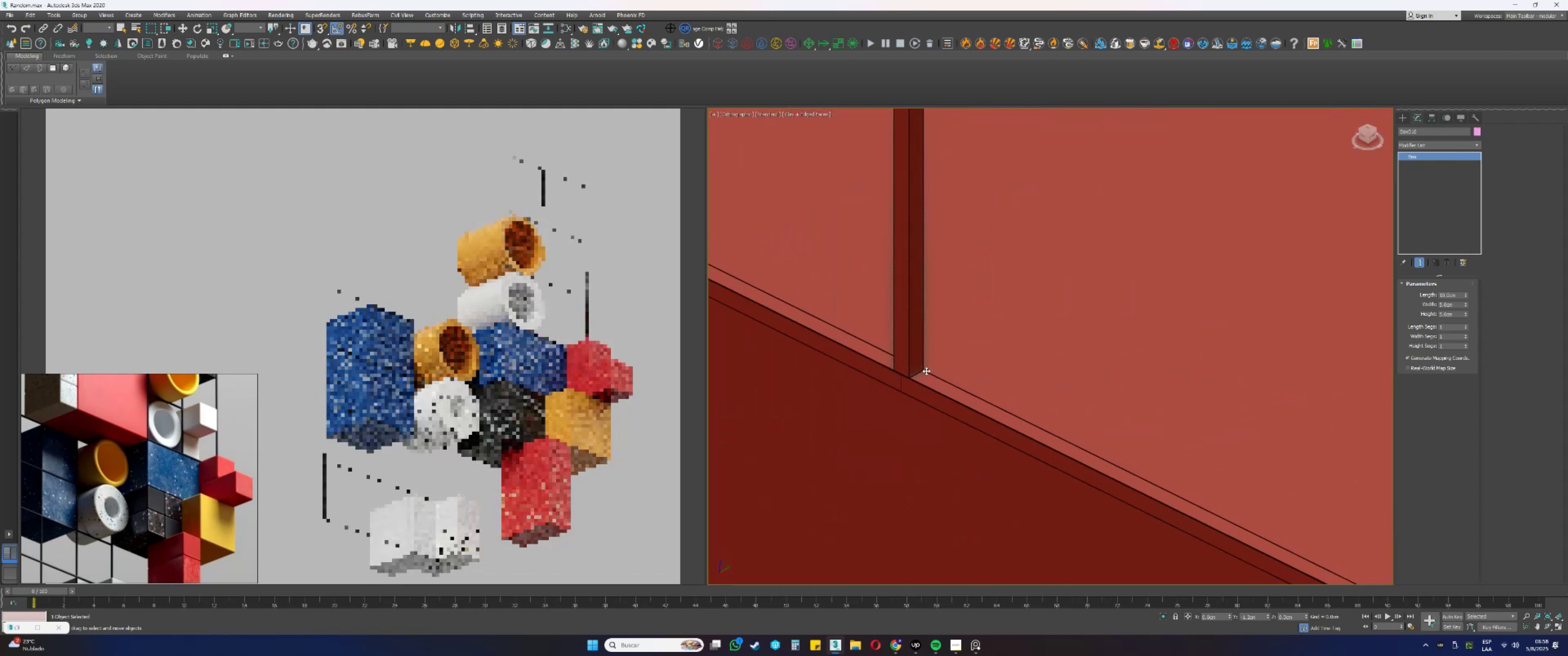 
scroll: coordinate [894, 352], scroll_direction: down, amount: 7.0
 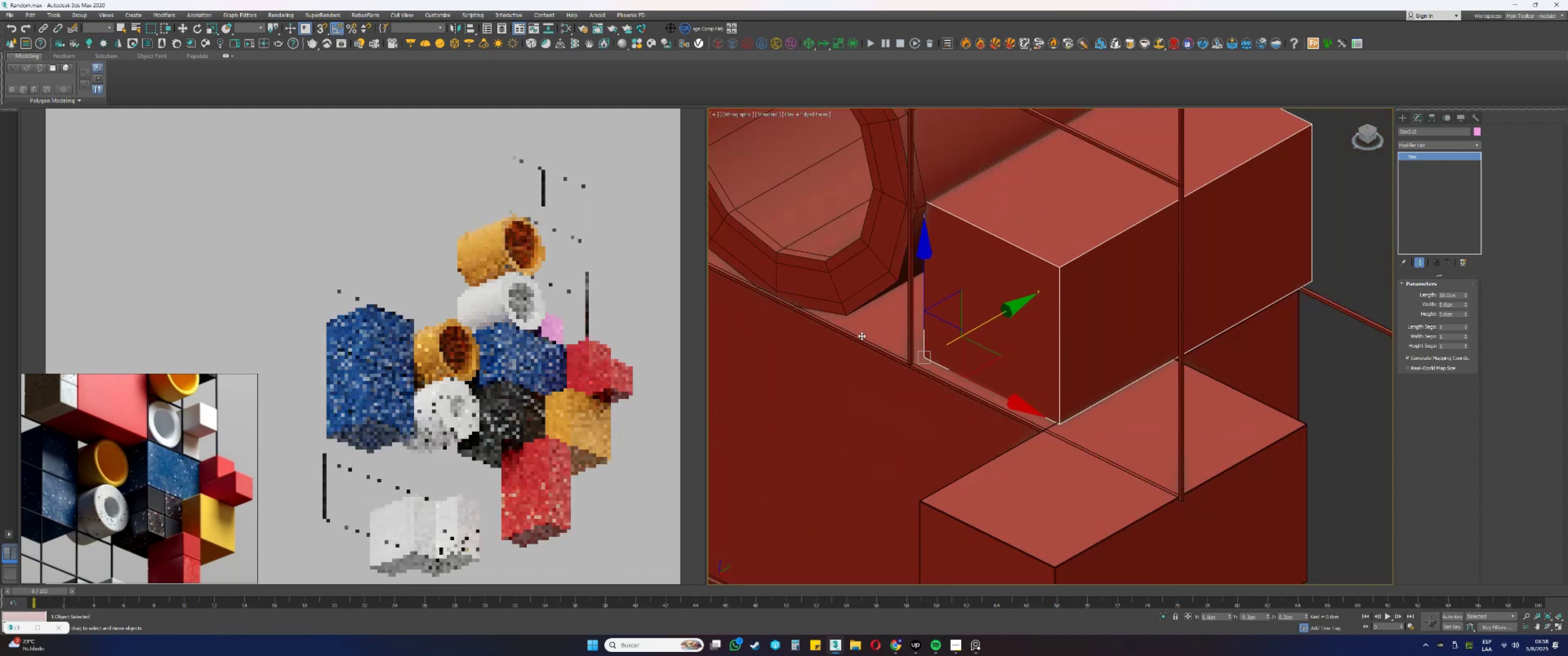 
scroll: coordinate [928, 360], scroll_direction: up, amount: 18.0
 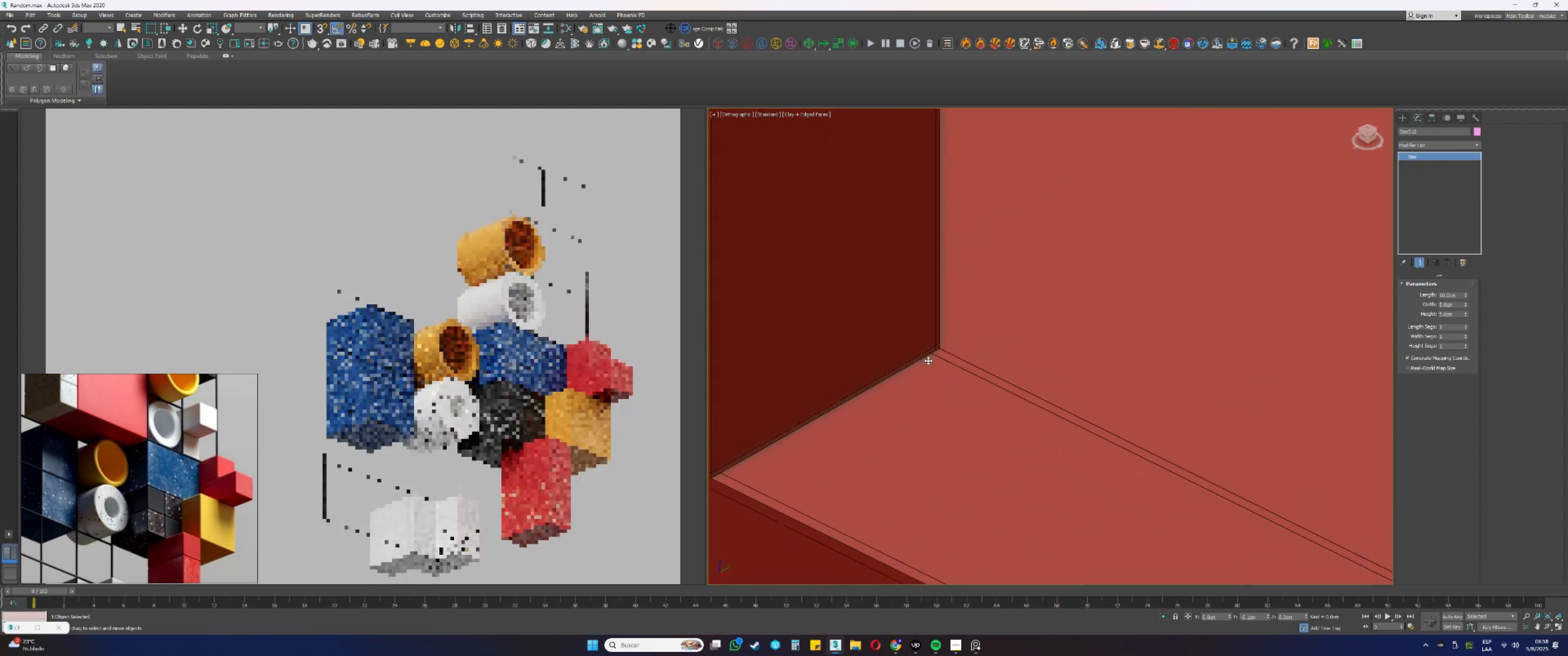 
type(ss)
 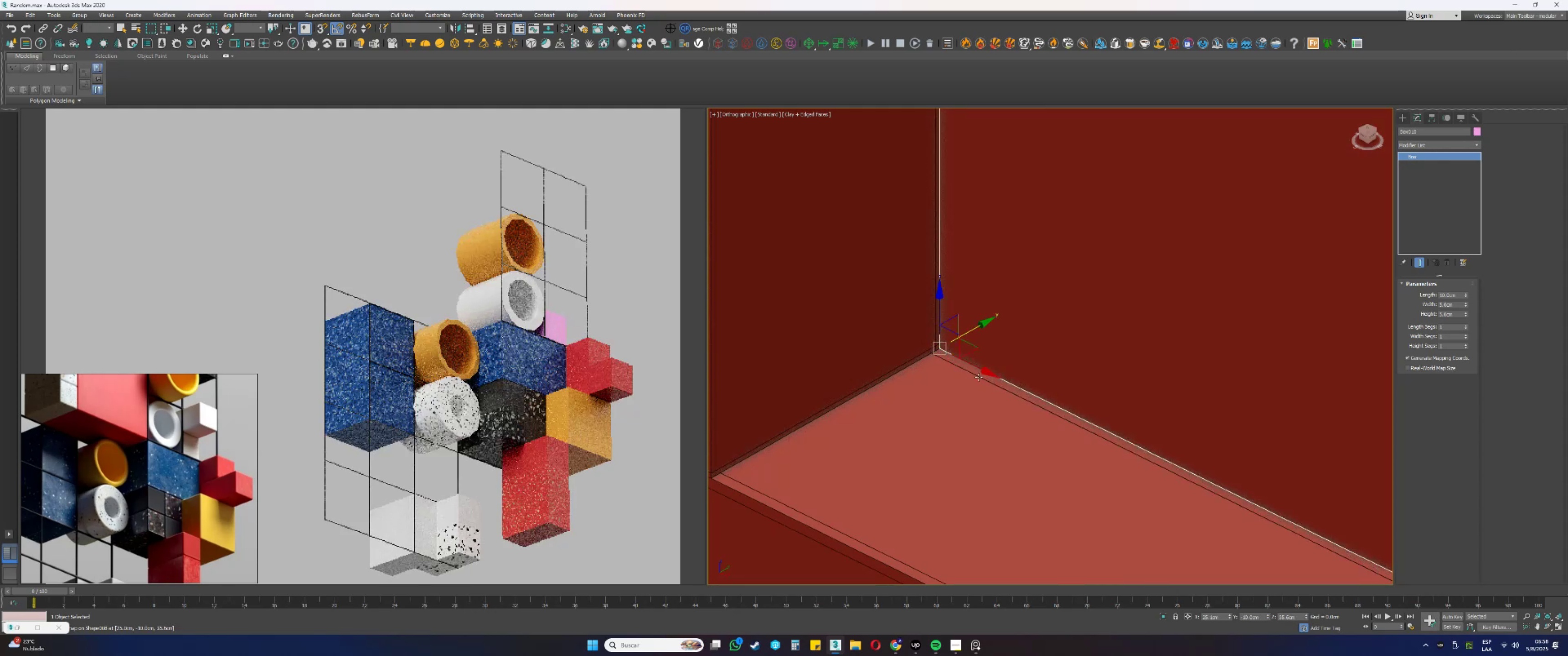 
scroll: coordinate [979, 378], scroll_direction: down, amount: 18.0
 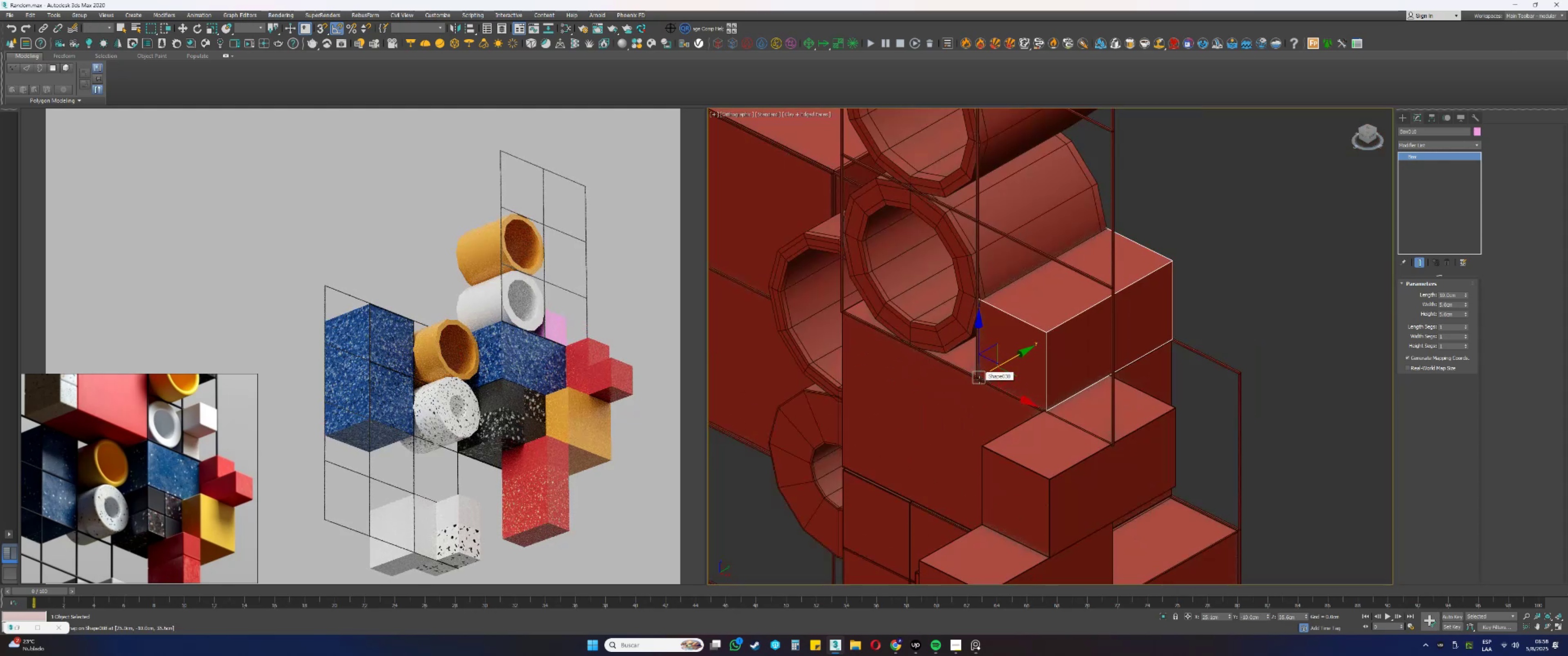 
key(Alt+AltLeft)
 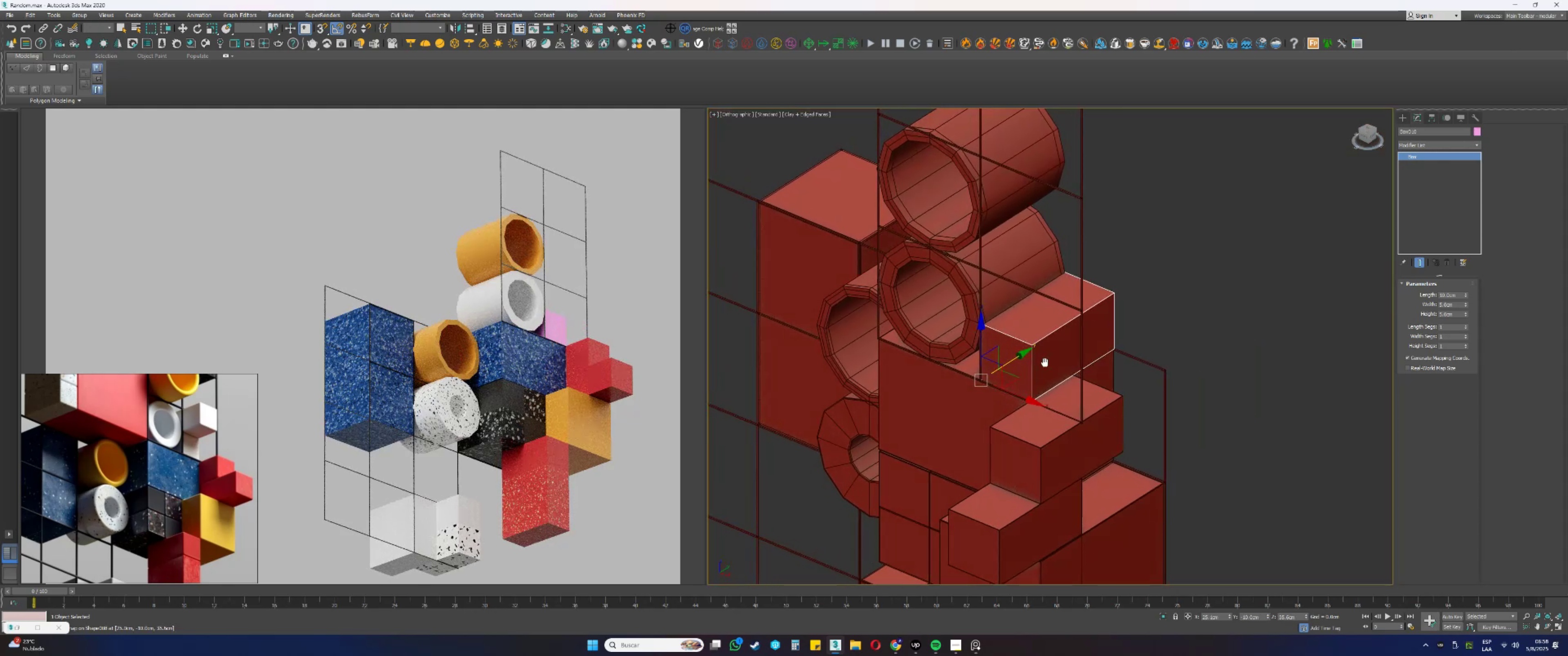 
key(M)
 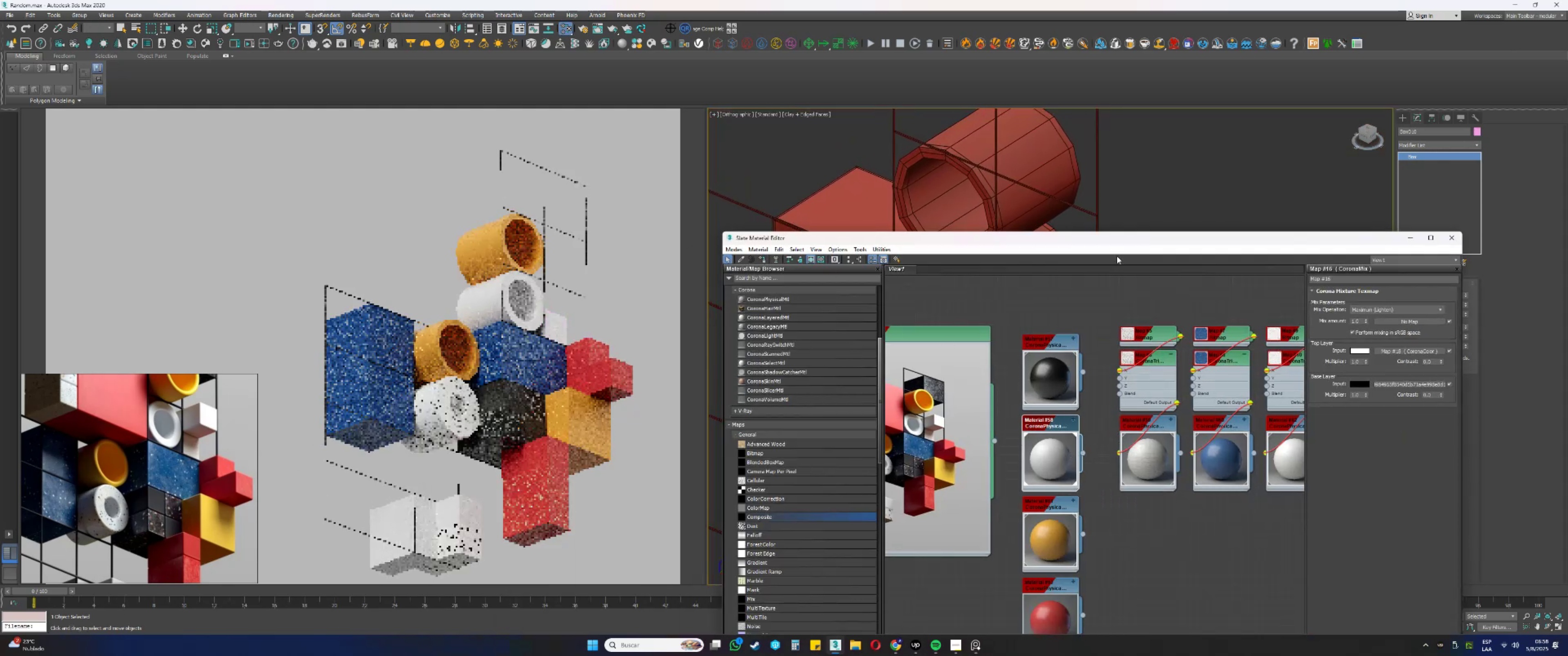 
left_click([1411, 240])
 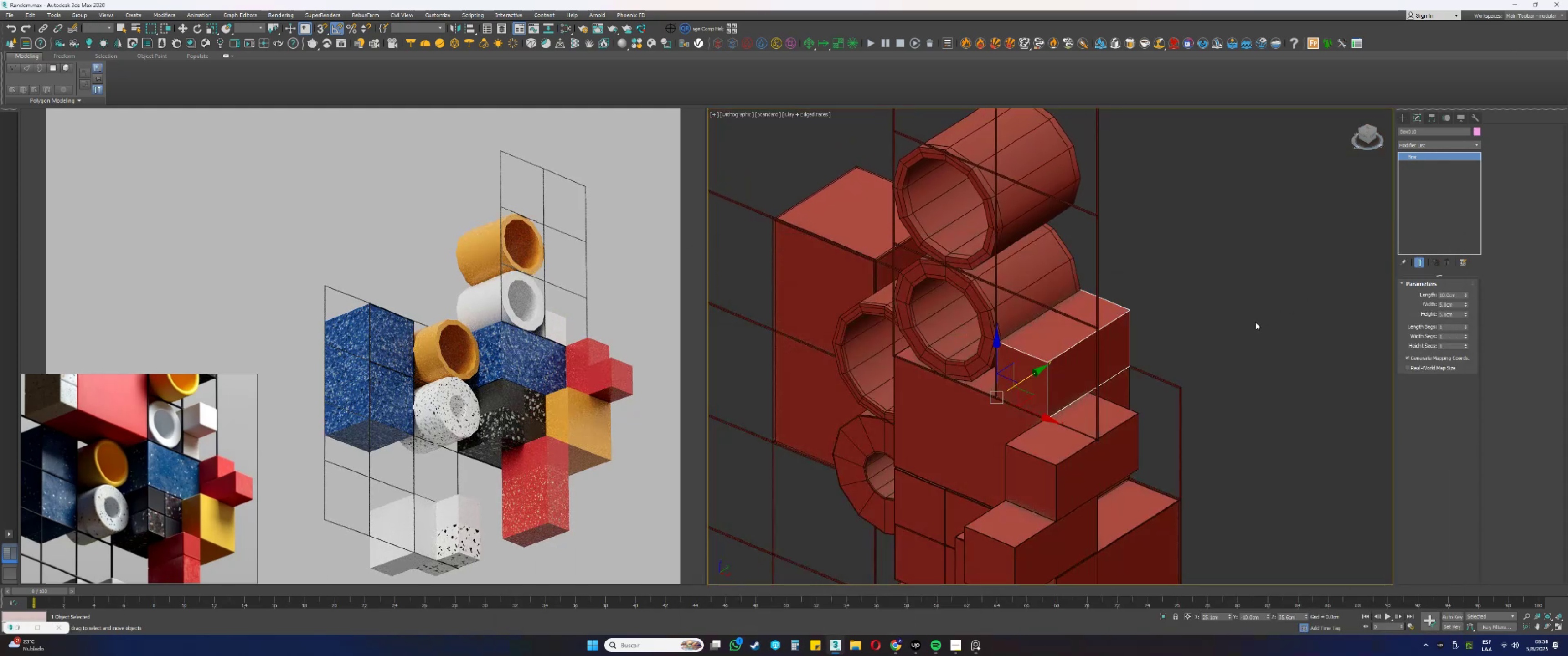 
hold_key(key=AltLeft, duration=0.32)
 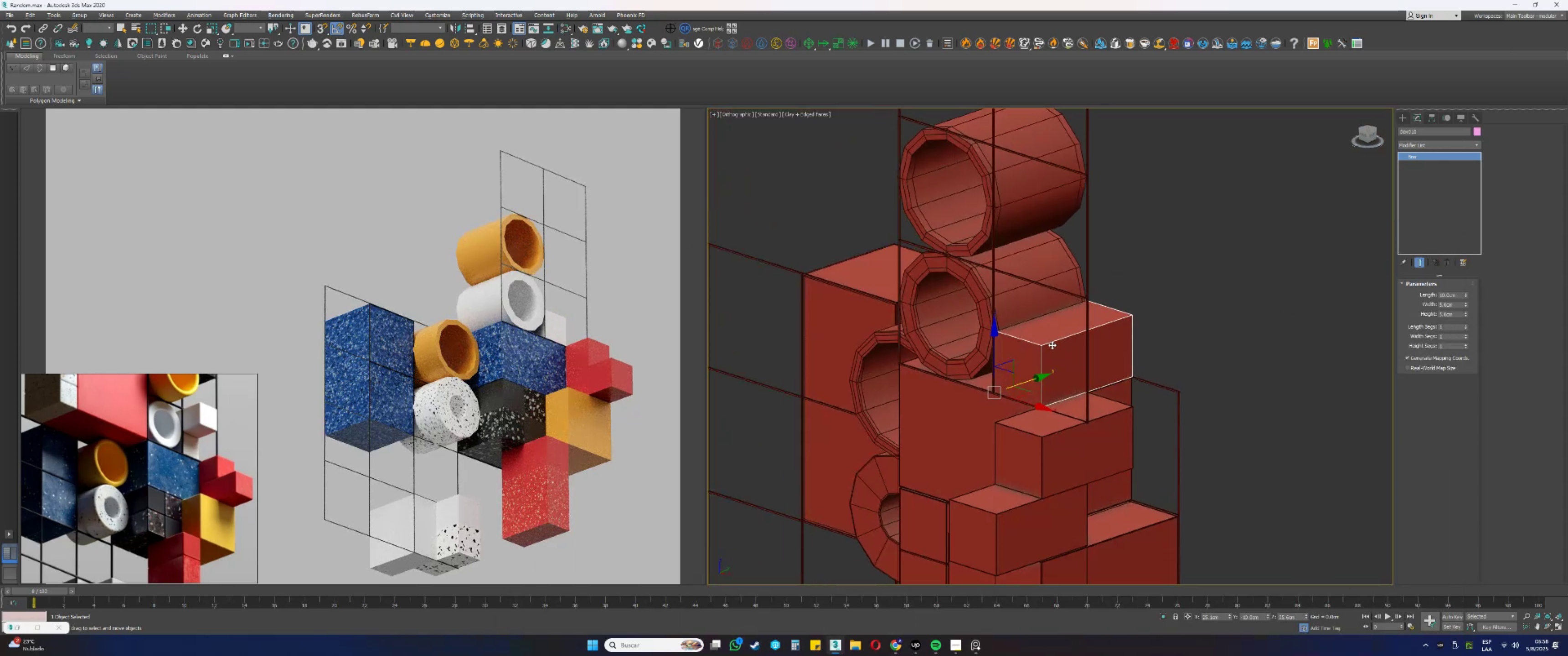 
scroll: coordinate [1052, 344], scroll_direction: up, amount: 1.0
 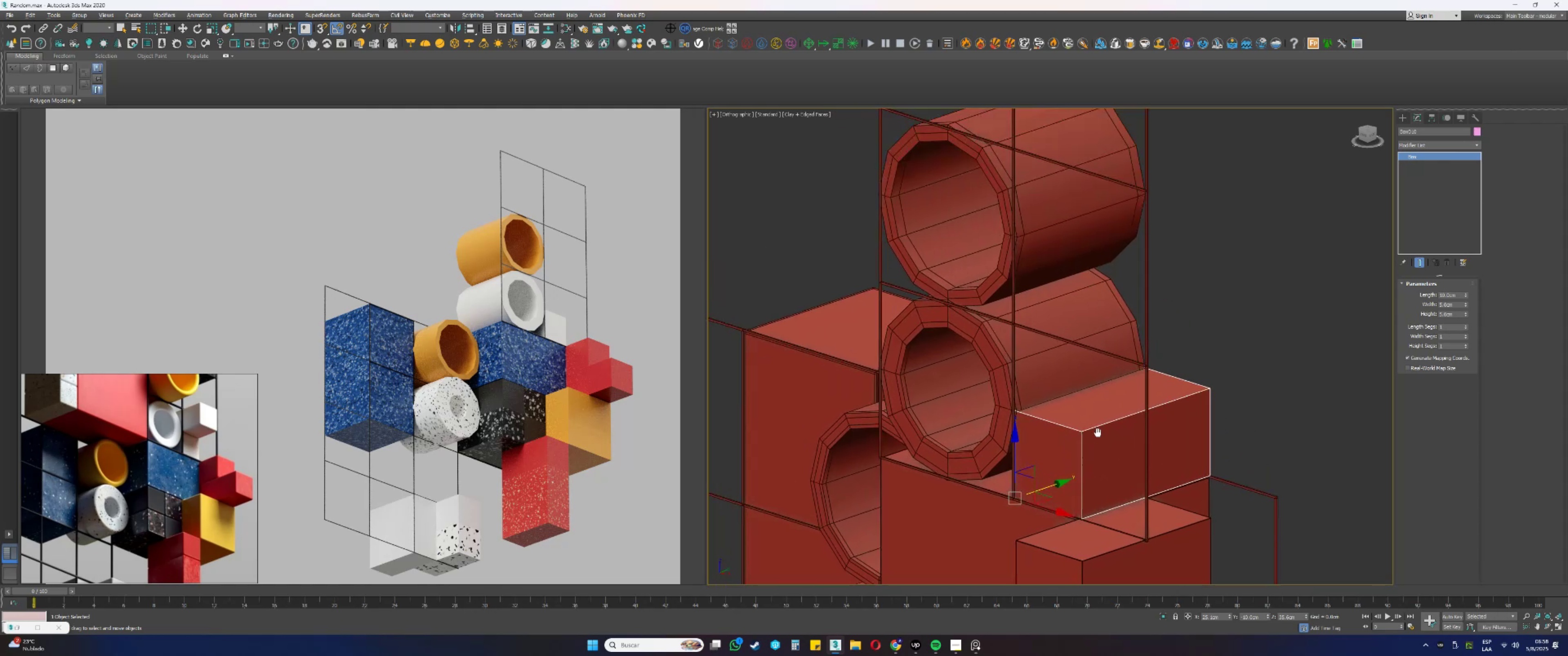 
scroll: coordinate [1105, 450], scroll_direction: down, amount: 3.0
 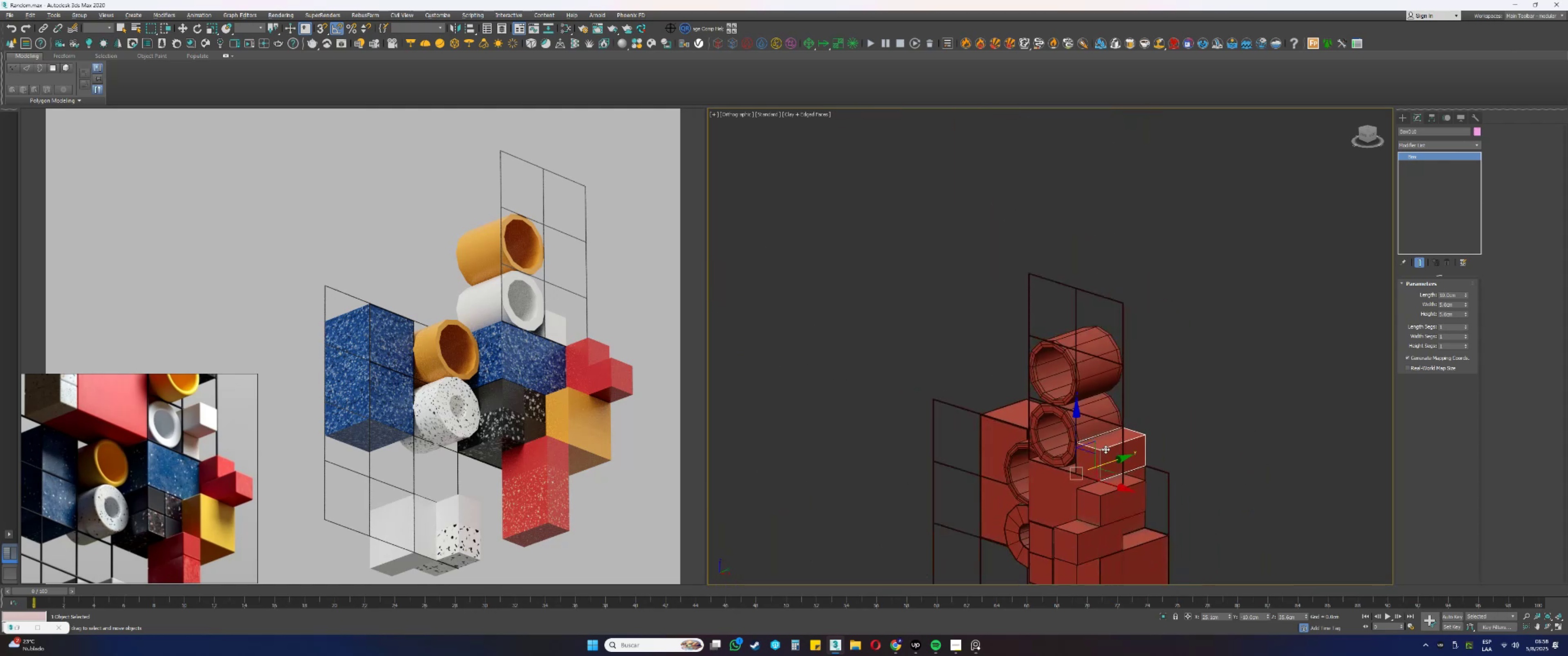 
wait(6.09)
 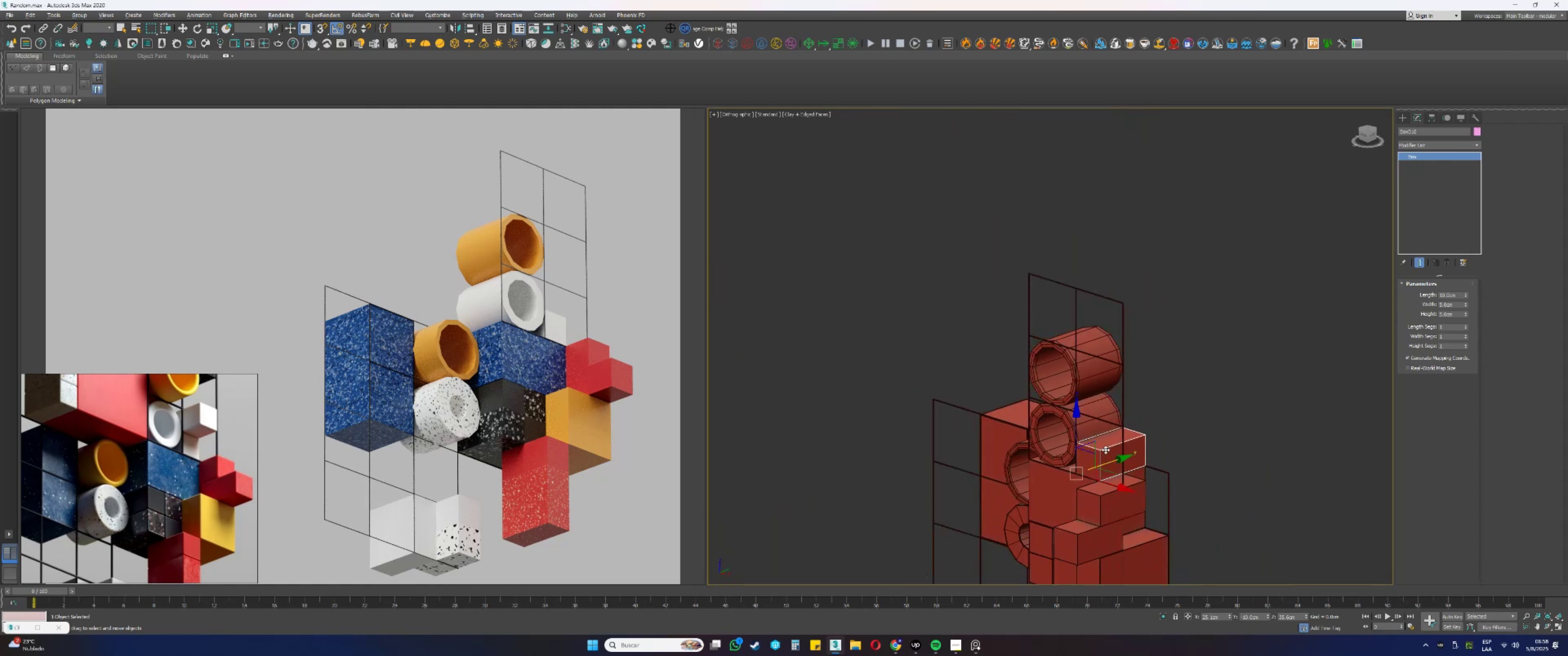 
scroll: coordinate [1105, 449], scroll_direction: up, amount: 4.0
 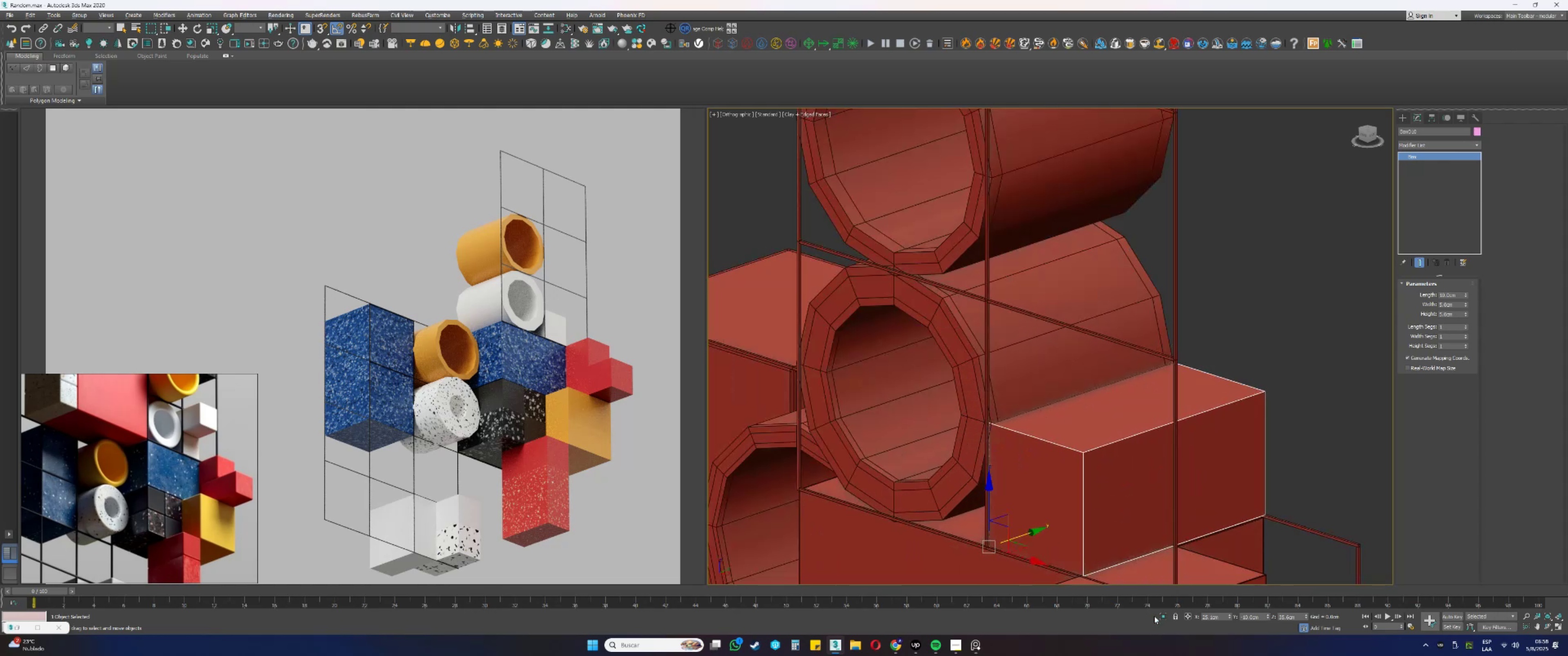 
left_click([1164, 616])
 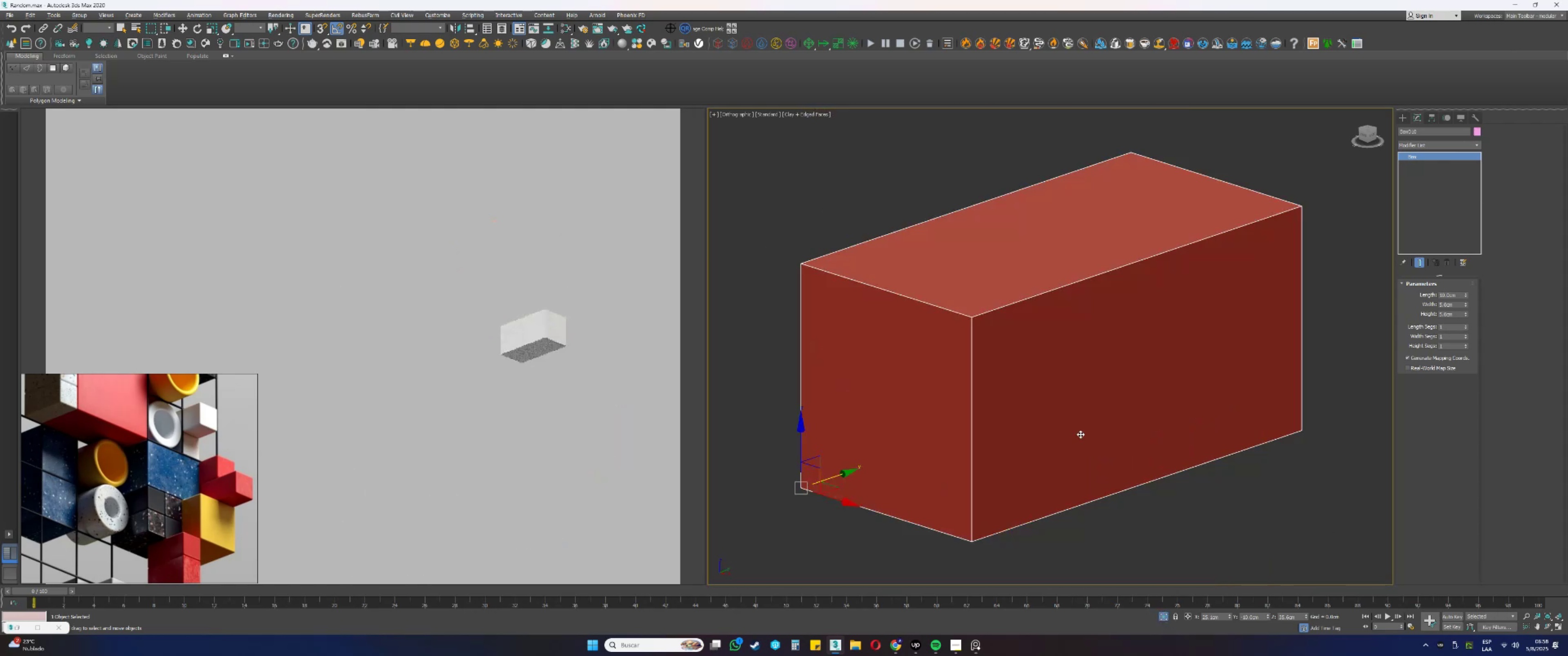 
key(Alt+AltLeft)
 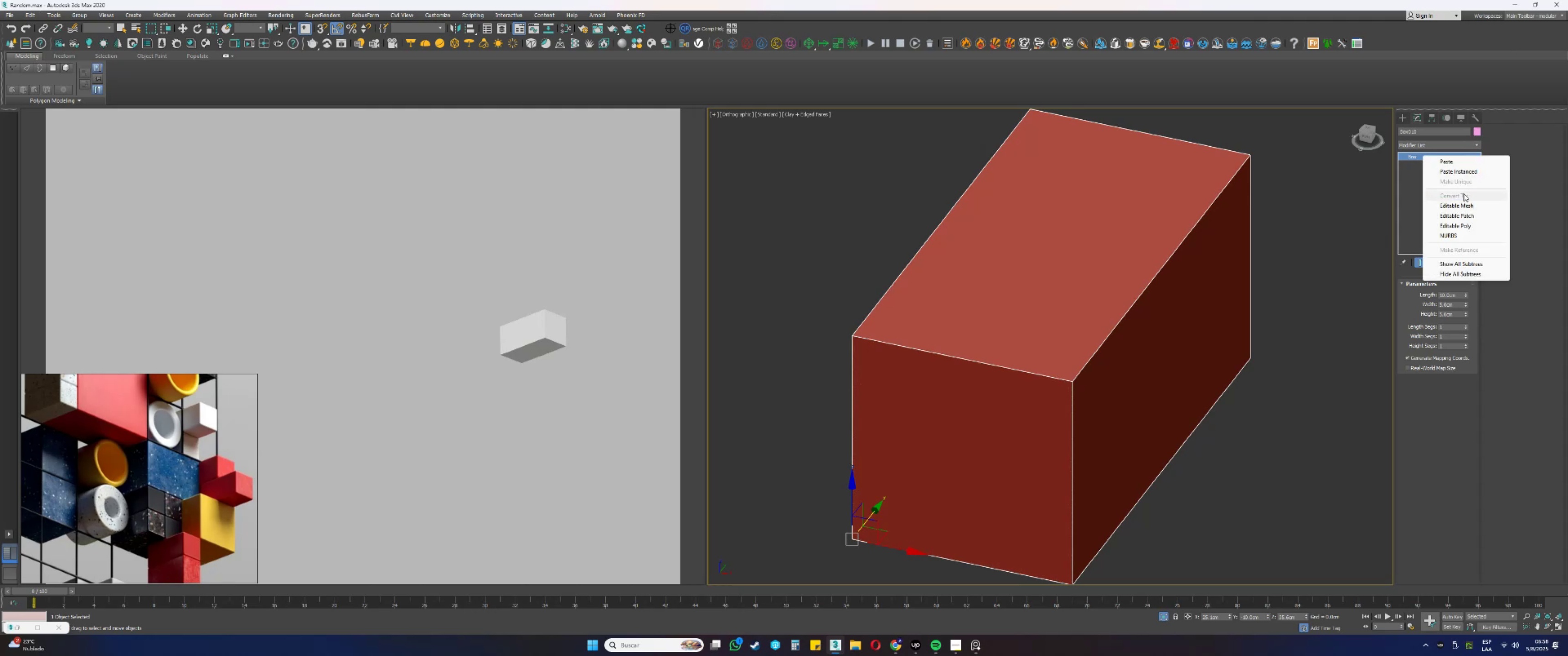 
left_click([1454, 224])
 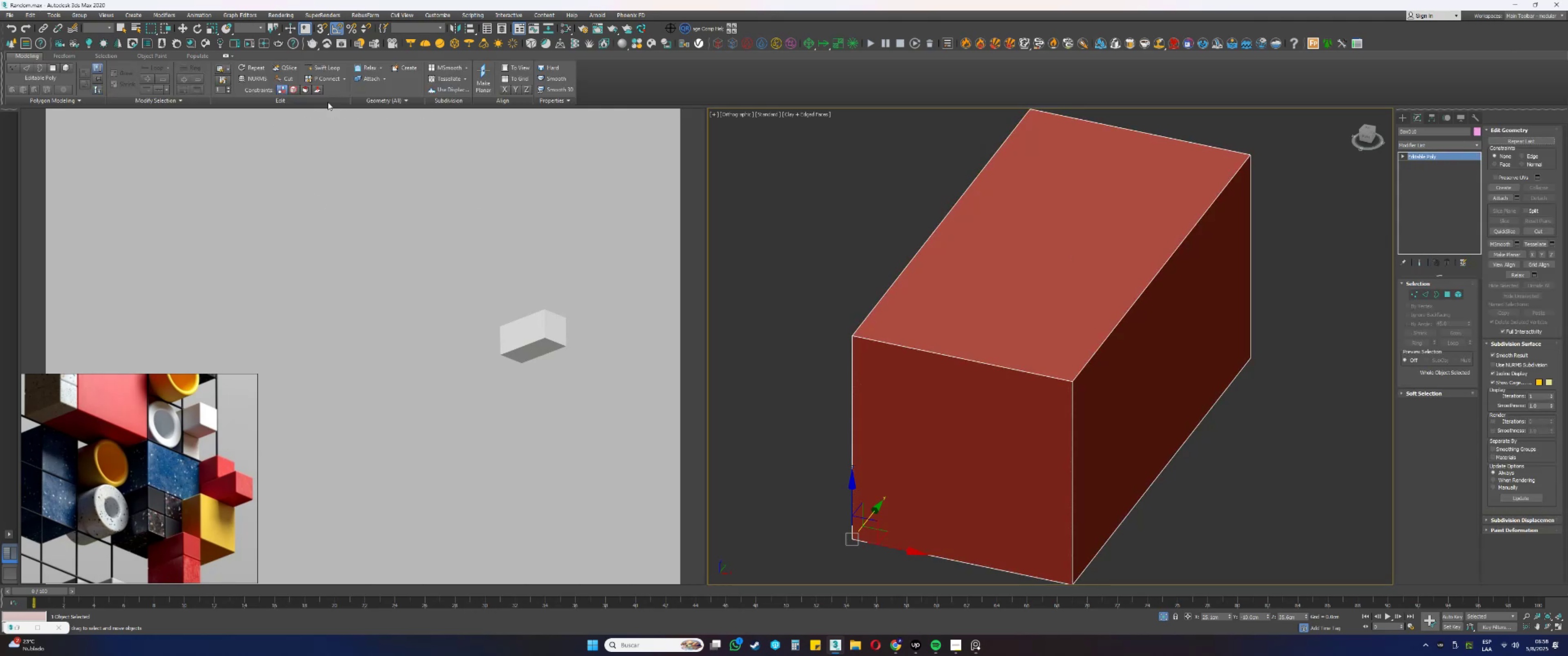 
left_click([321, 67])
 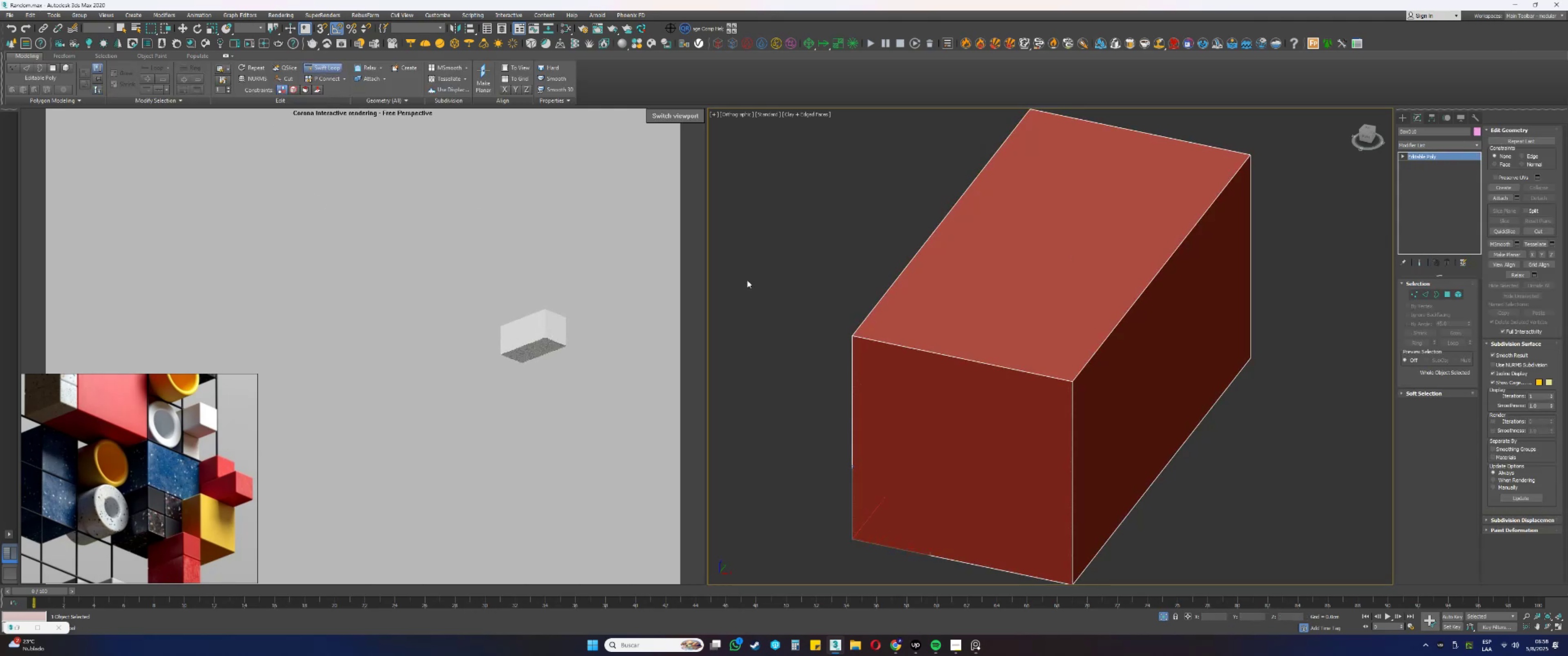 
hold_key(key=AltLeft, duration=0.36)
 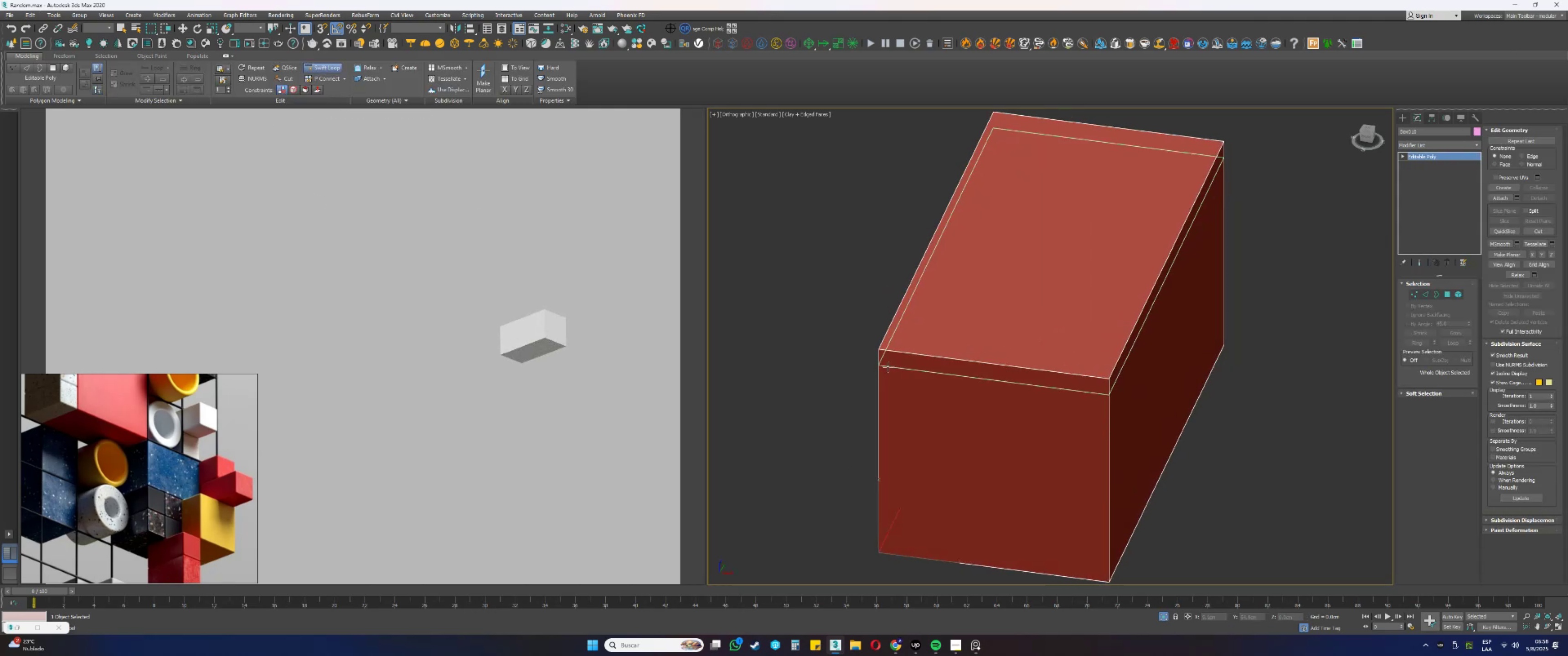 
scroll: coordinate [890, 356], scroll_direction: up, amount: 4.0
 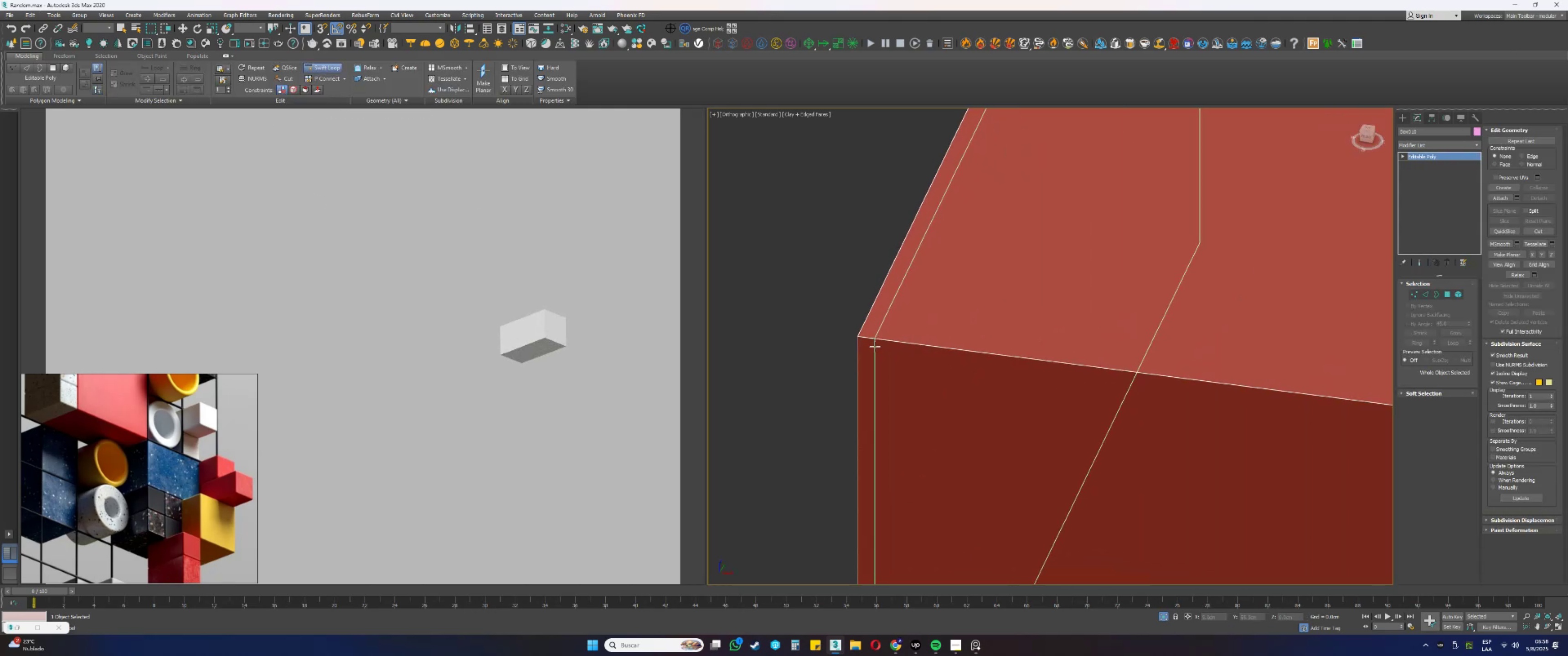 
left_click([875, 347])
 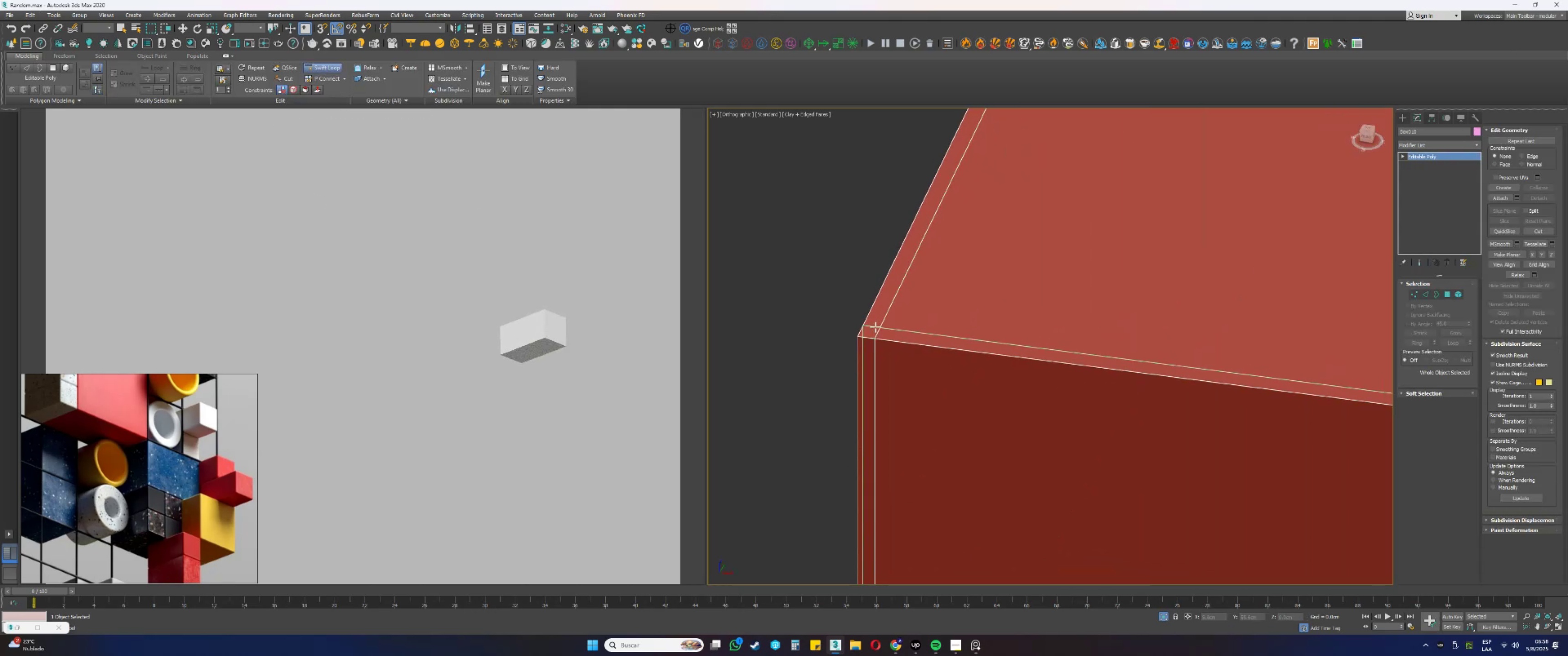 
left_click([875, 328])
 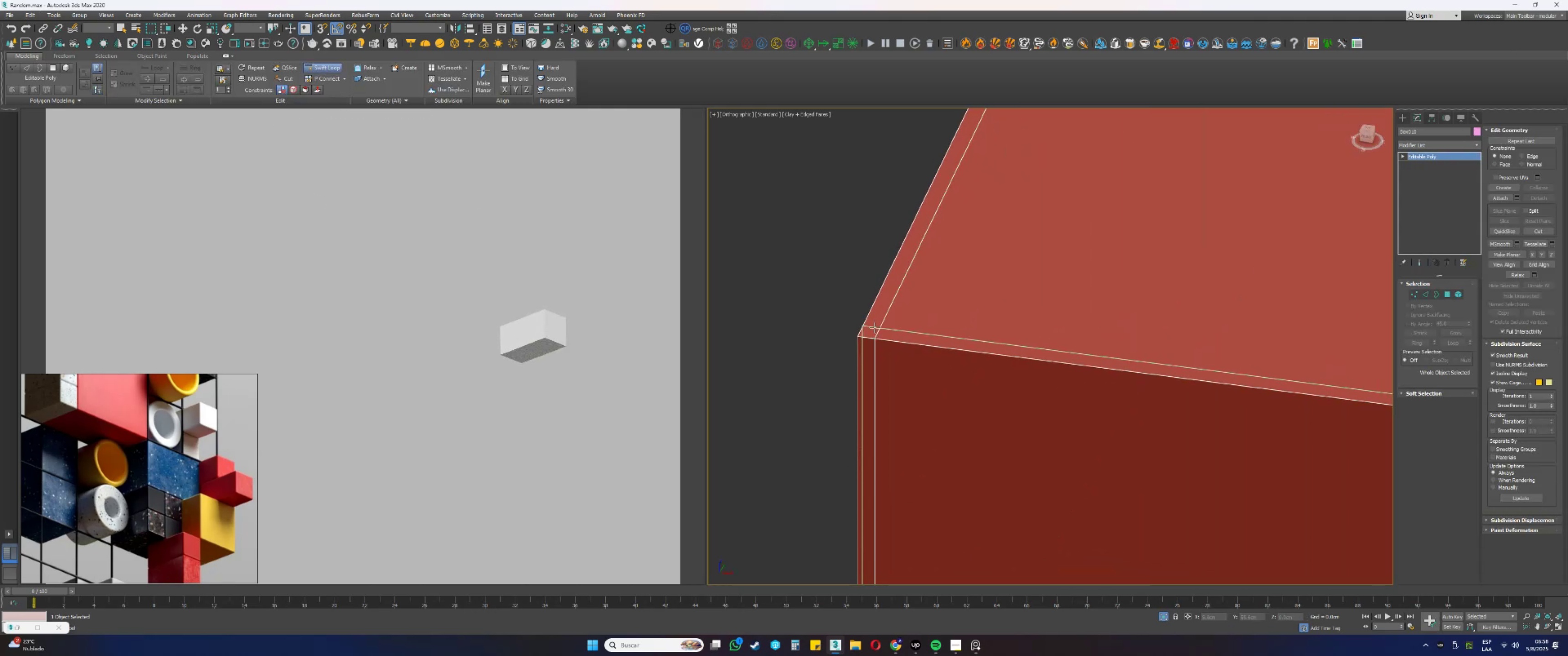 
scroll: coordinate [933, 332], scroll_direction: down, amount: 8.0
 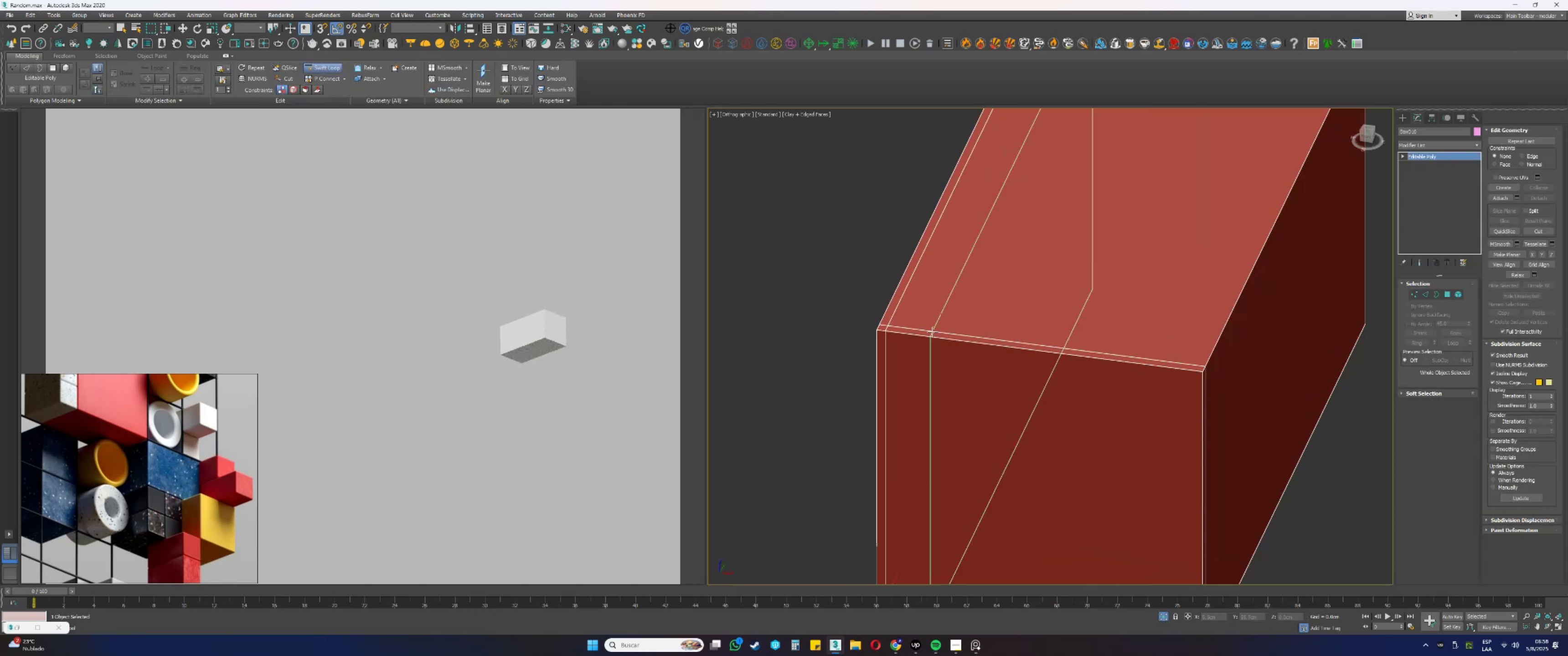 
hold_key(key=AltLeft, duration=0.46)
 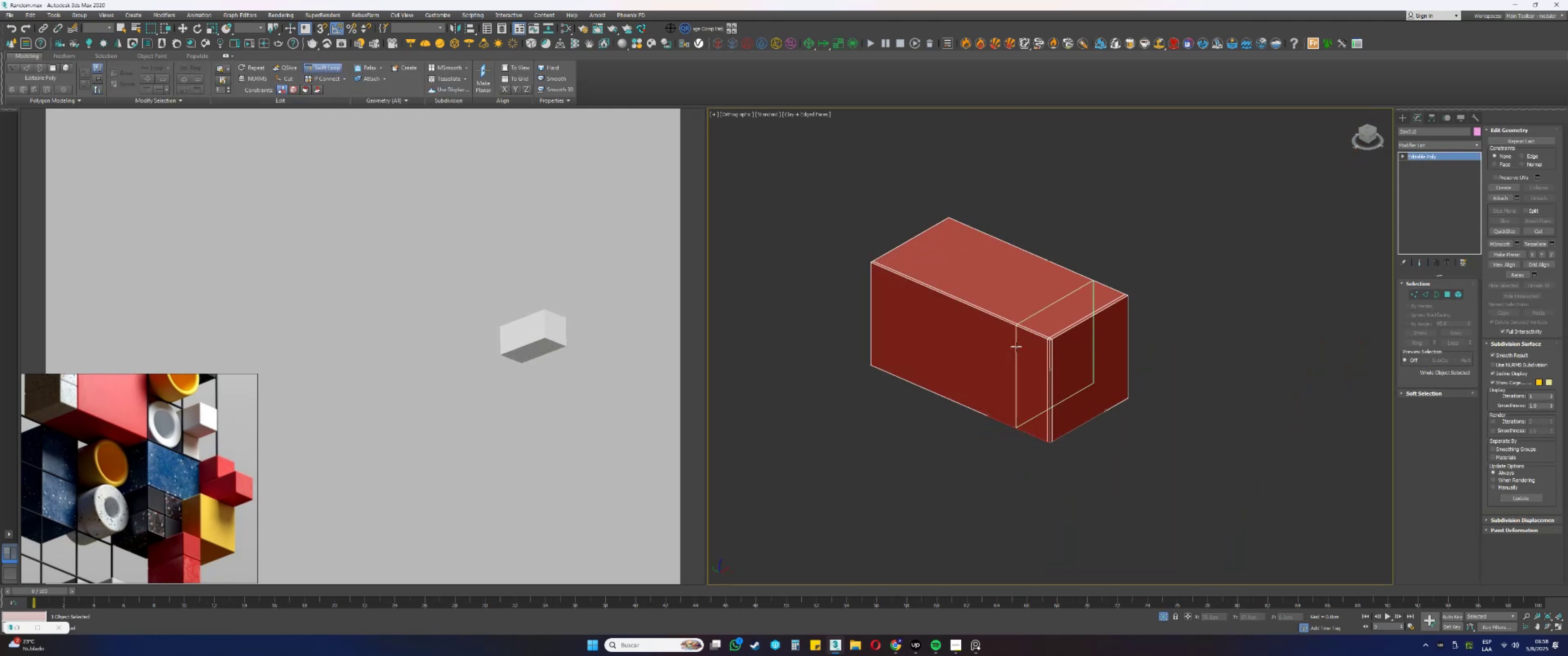 
scroll: coordinate [1077, 324], scroll_direction: up, amount: 6.0
 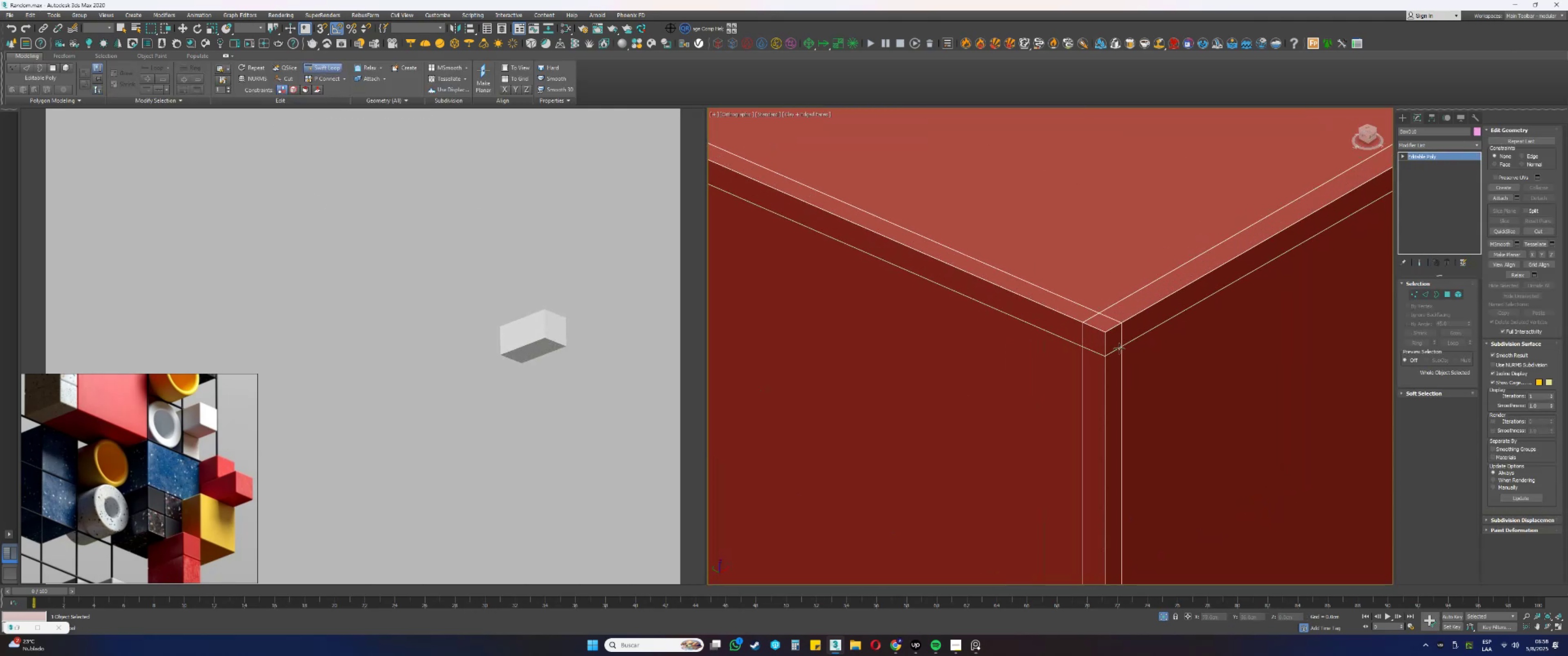 
left_click([1112, 347])
 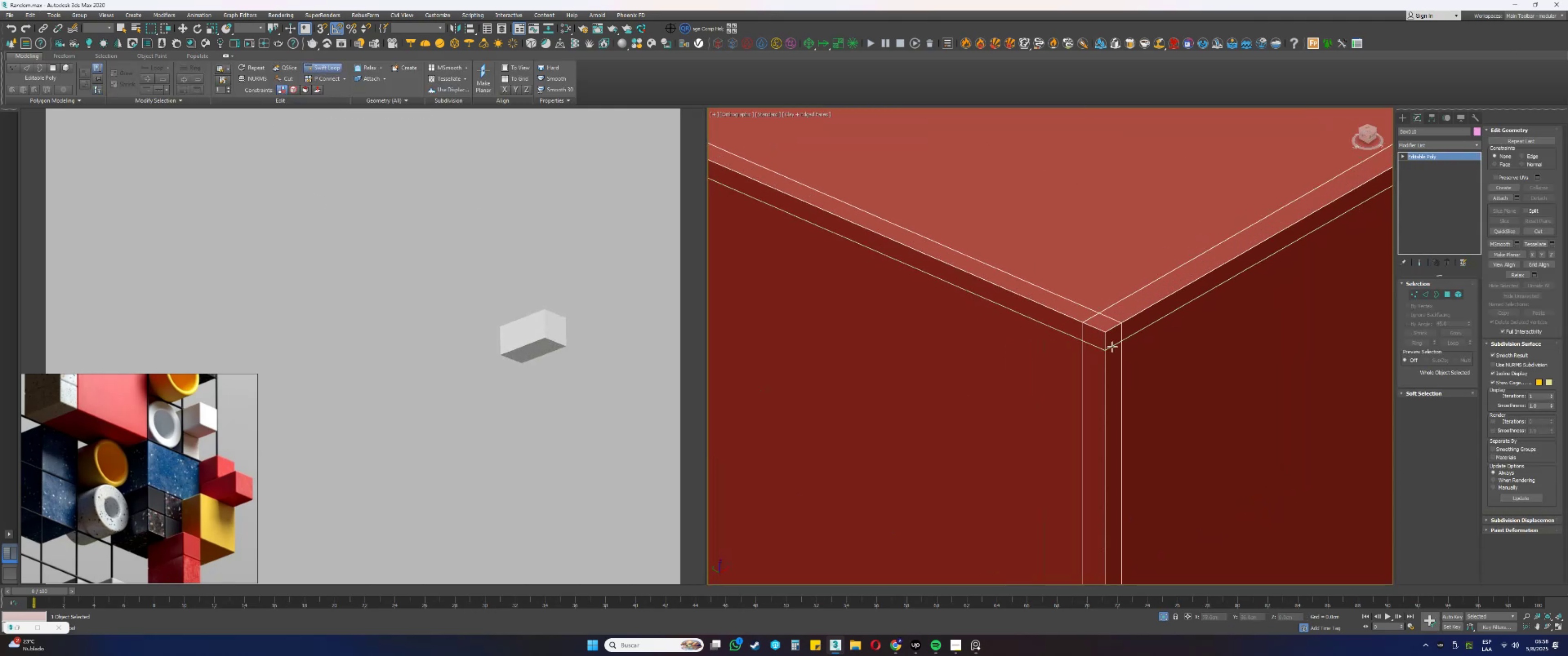 
scroll: coordinate [1102, 348], scroll_direction: down, amount: 8.0
 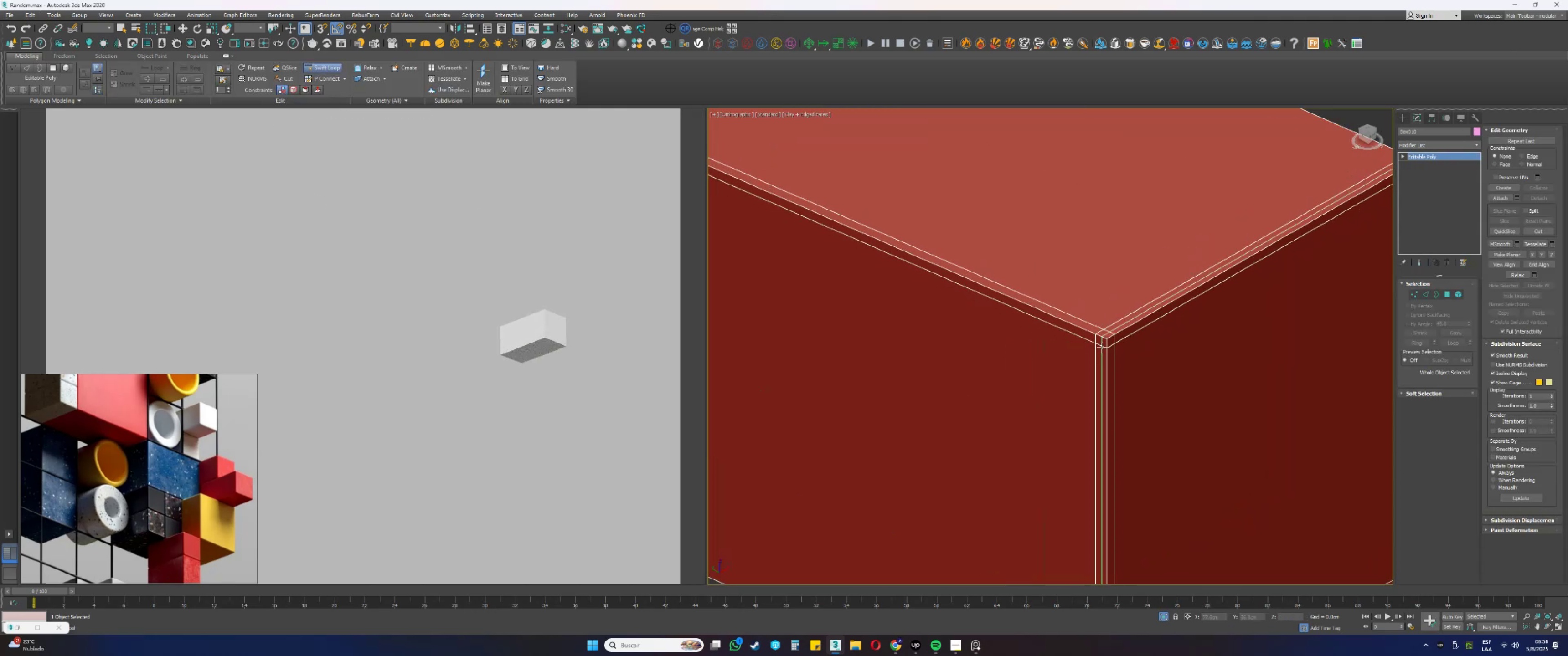 
hold_key(key=AltLeft, duration=1.12)
 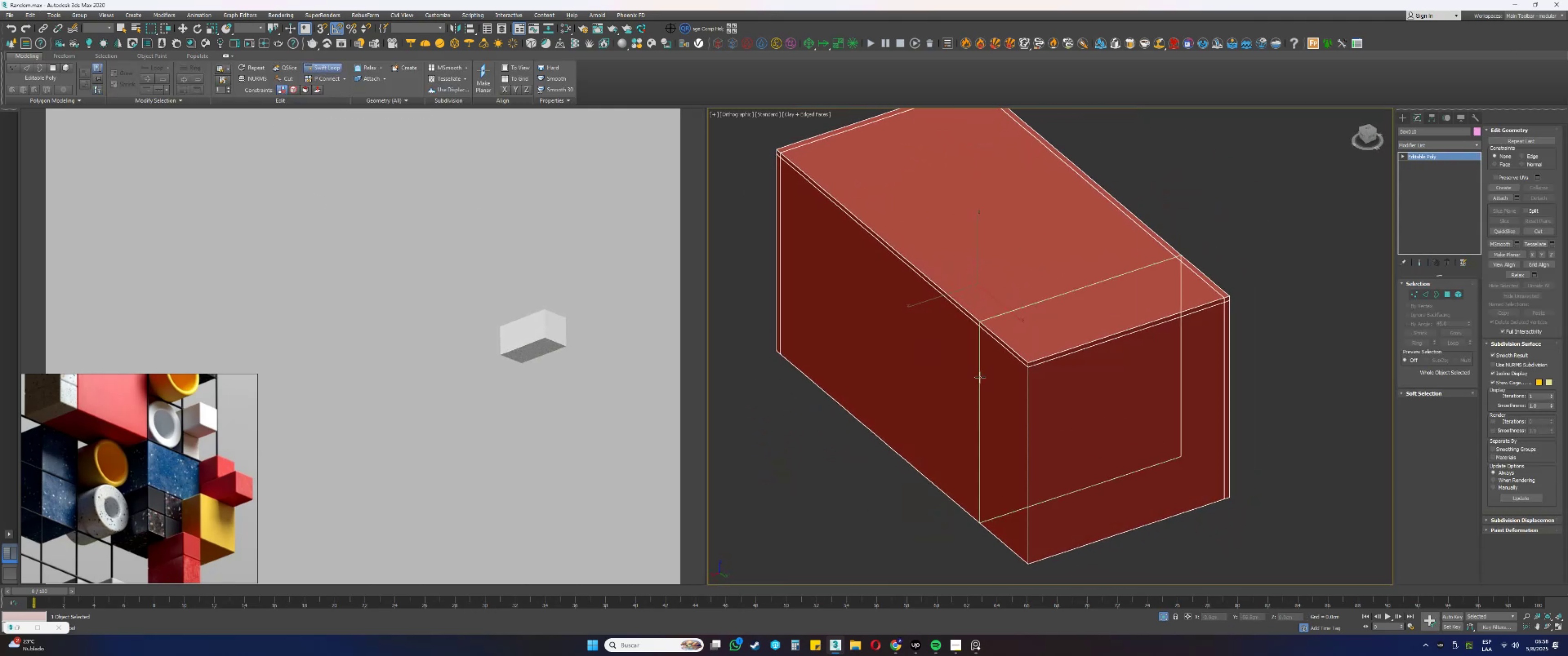 
scroll: coordinate [1009, 375], scroll_direction: up, amount: 2.0
 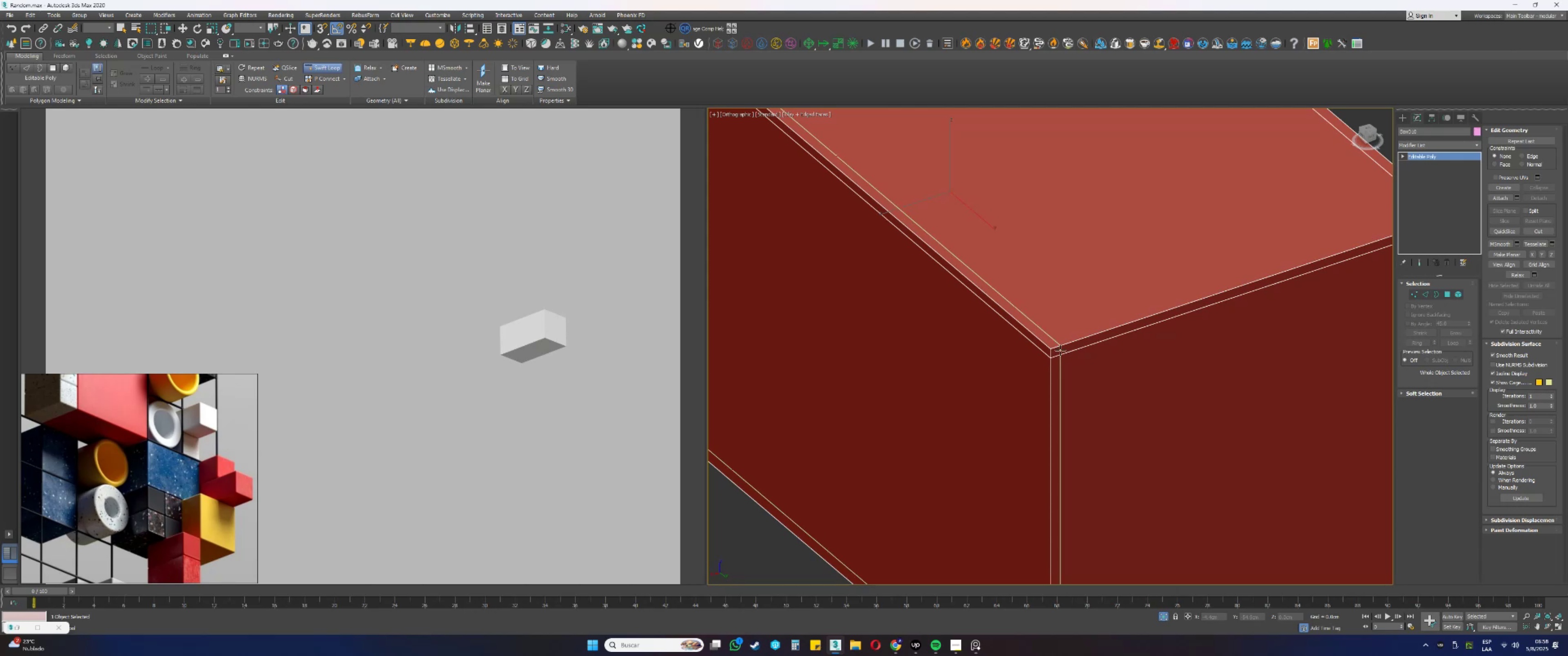 
left_click([1062, 350])
 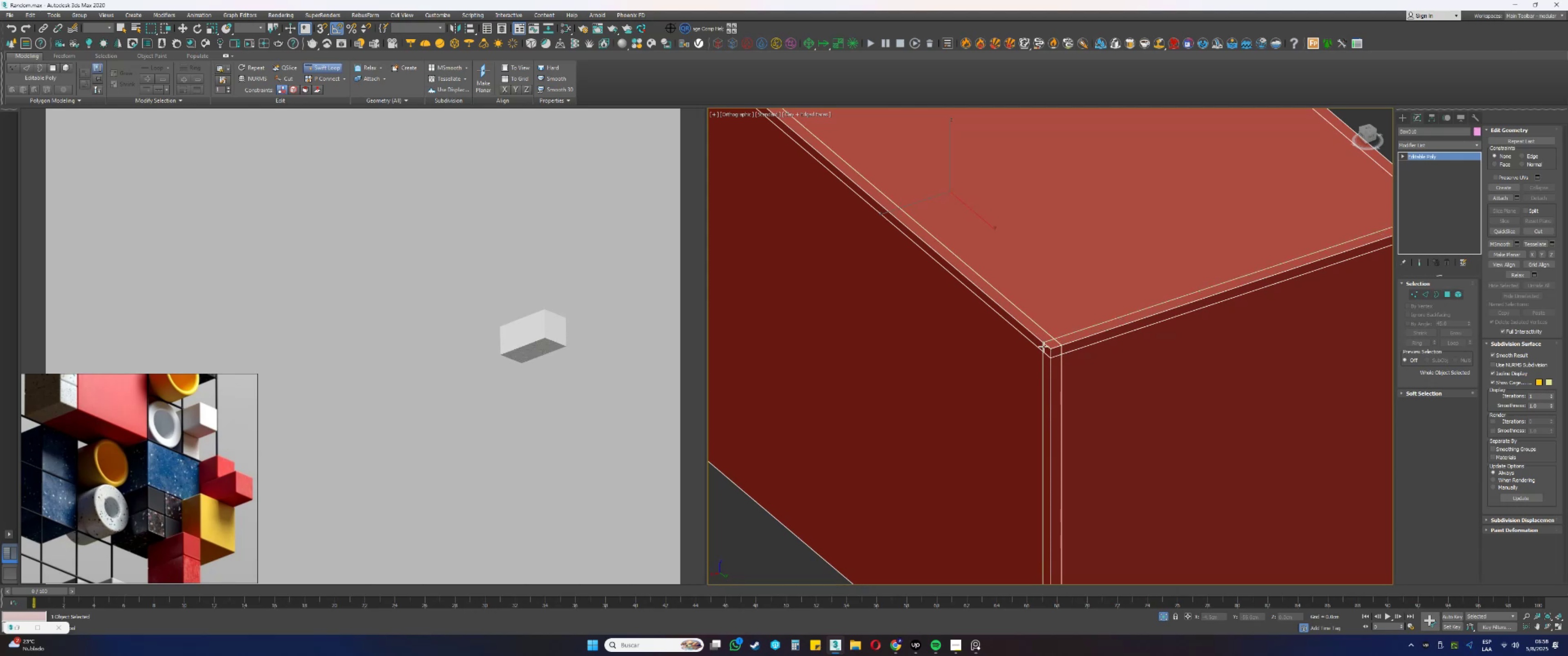 
left_click([1043, 346])
 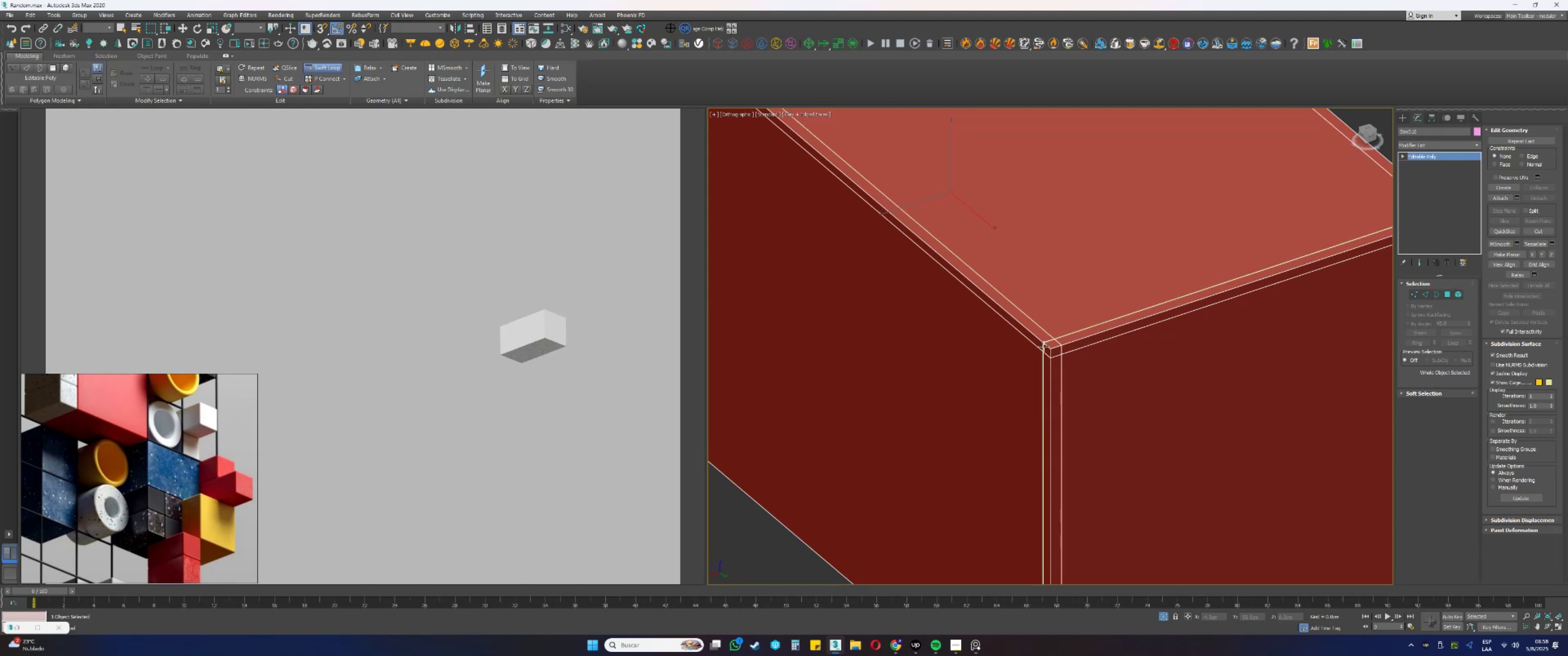 
scroll: coordinate [1052, 362], scroll_direction: down, amount: 6.0
 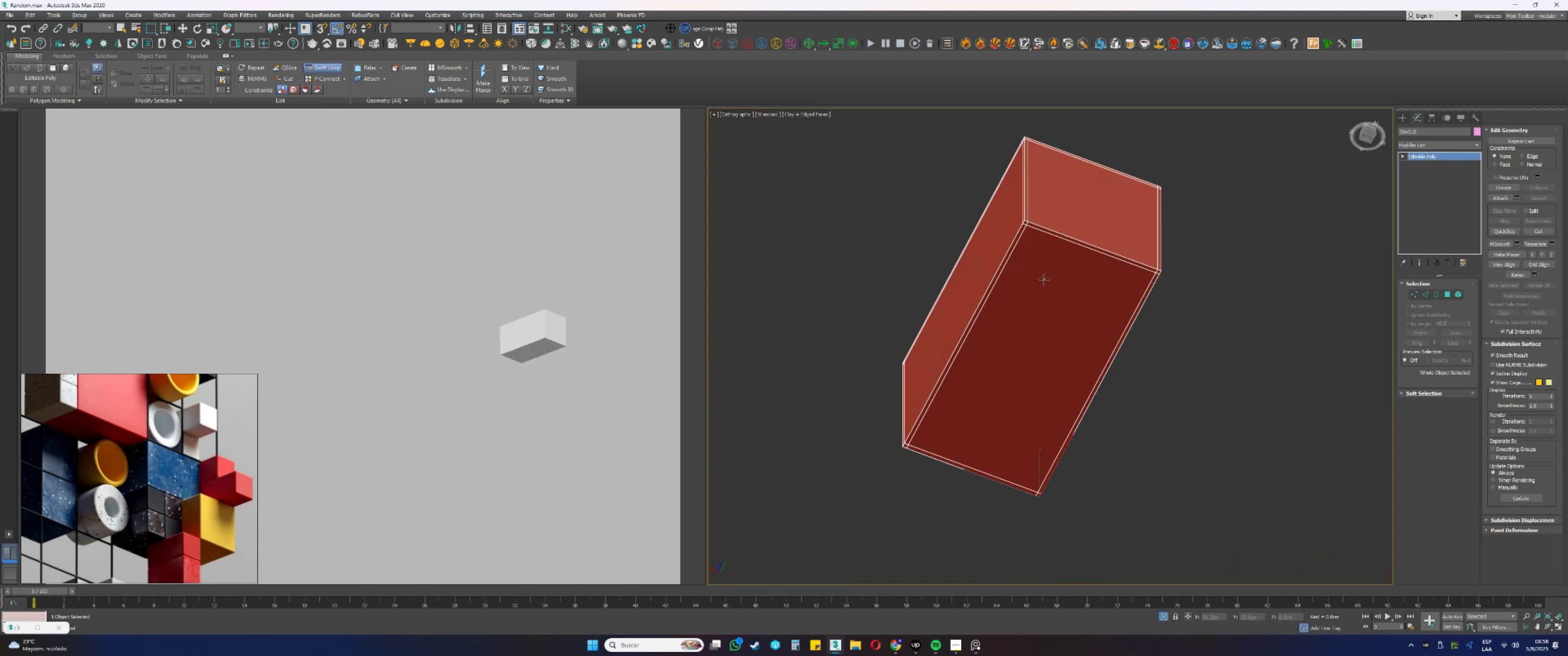 
hold_key(key=AltLeft, duration=0.58)
 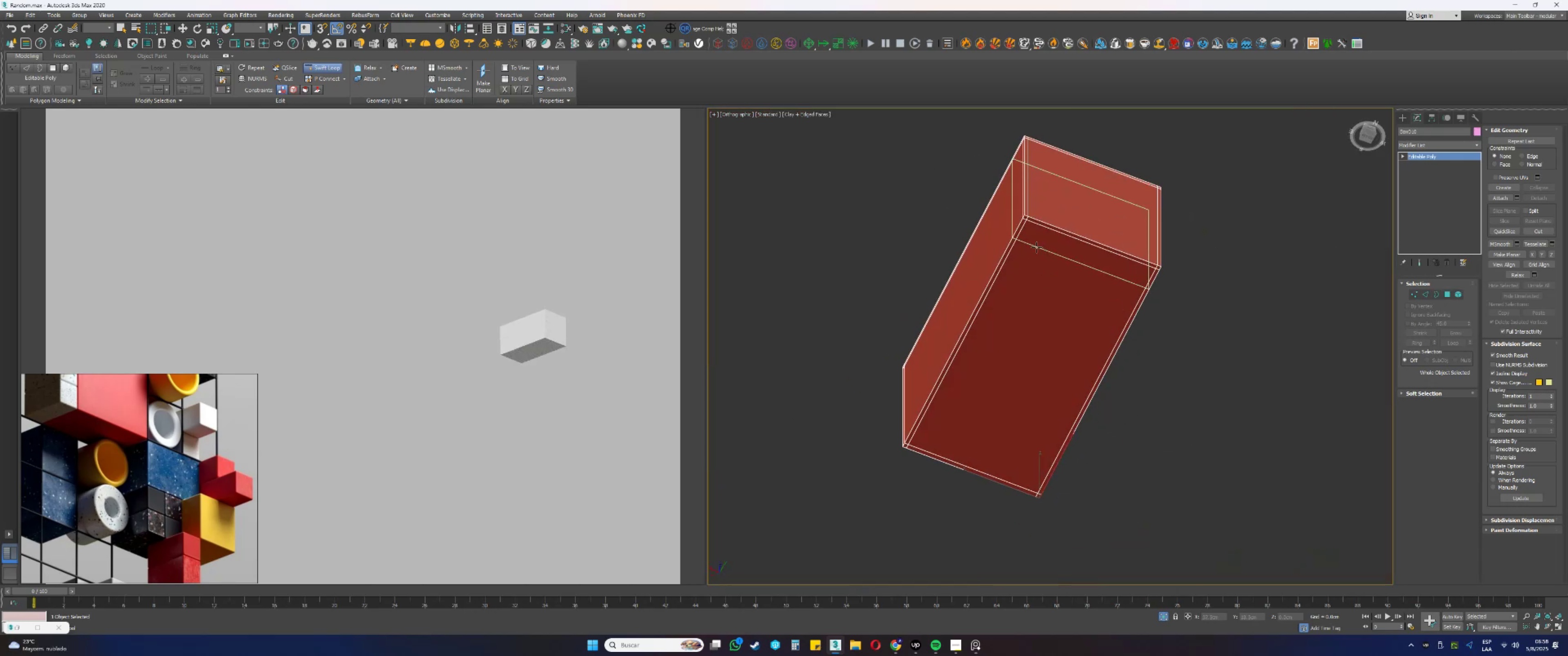 
key(Alt+AltLeft)
 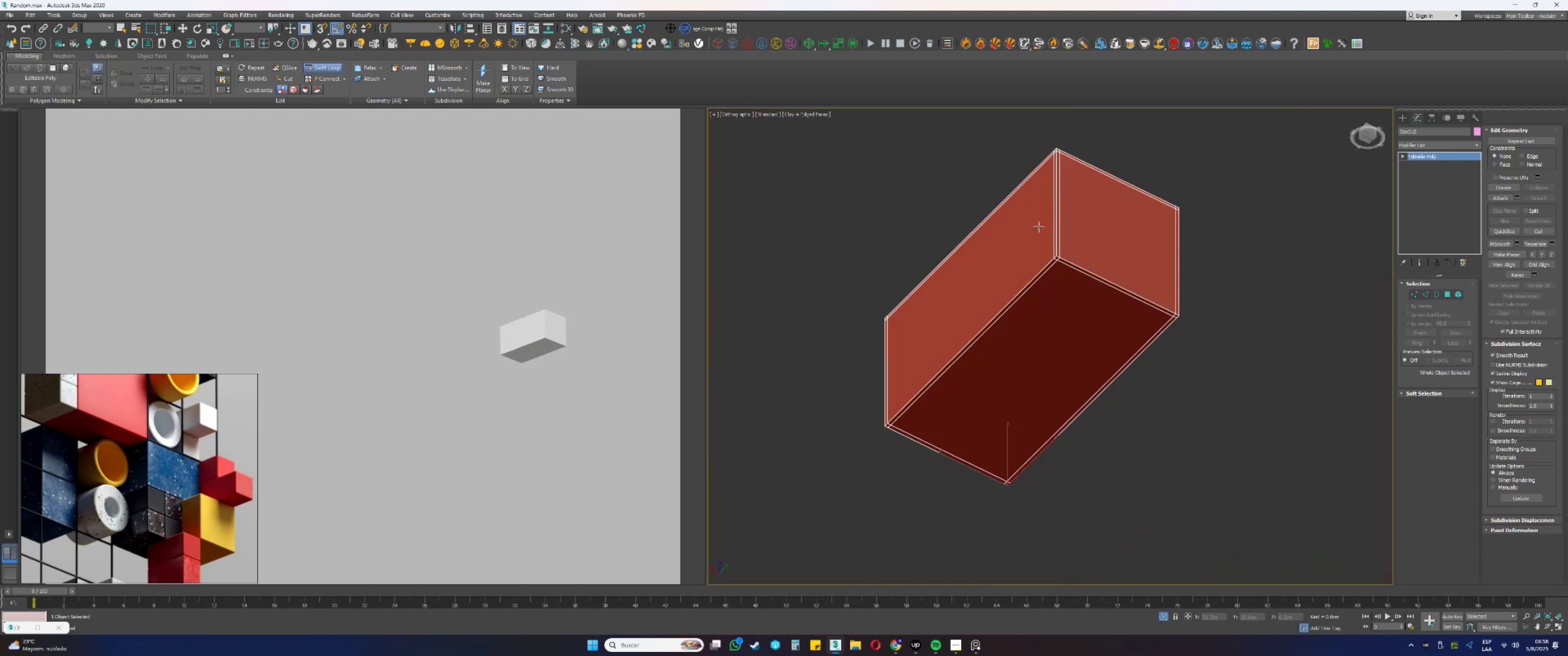 
scroll: coordinate [1090, 266], scroll_direction: up, amount: 7.0
 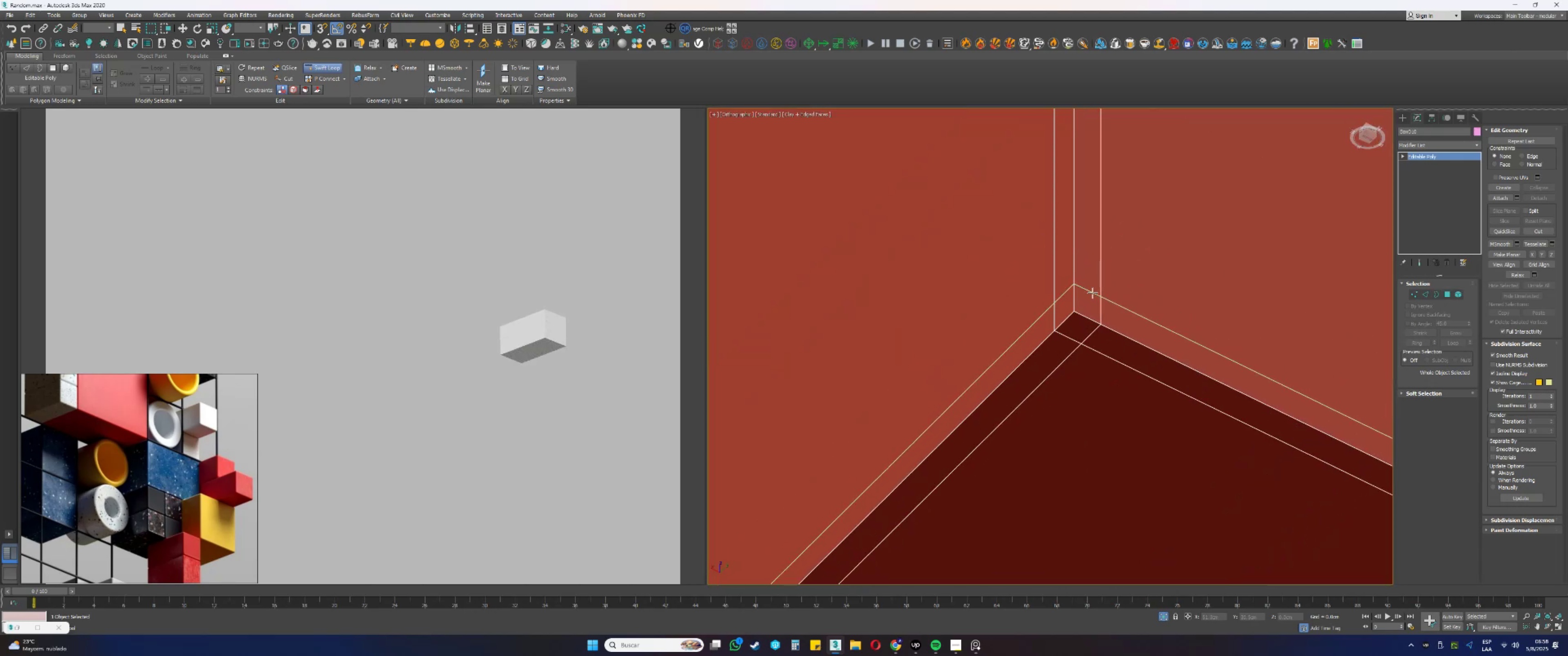 
left_click([1092, 296])
 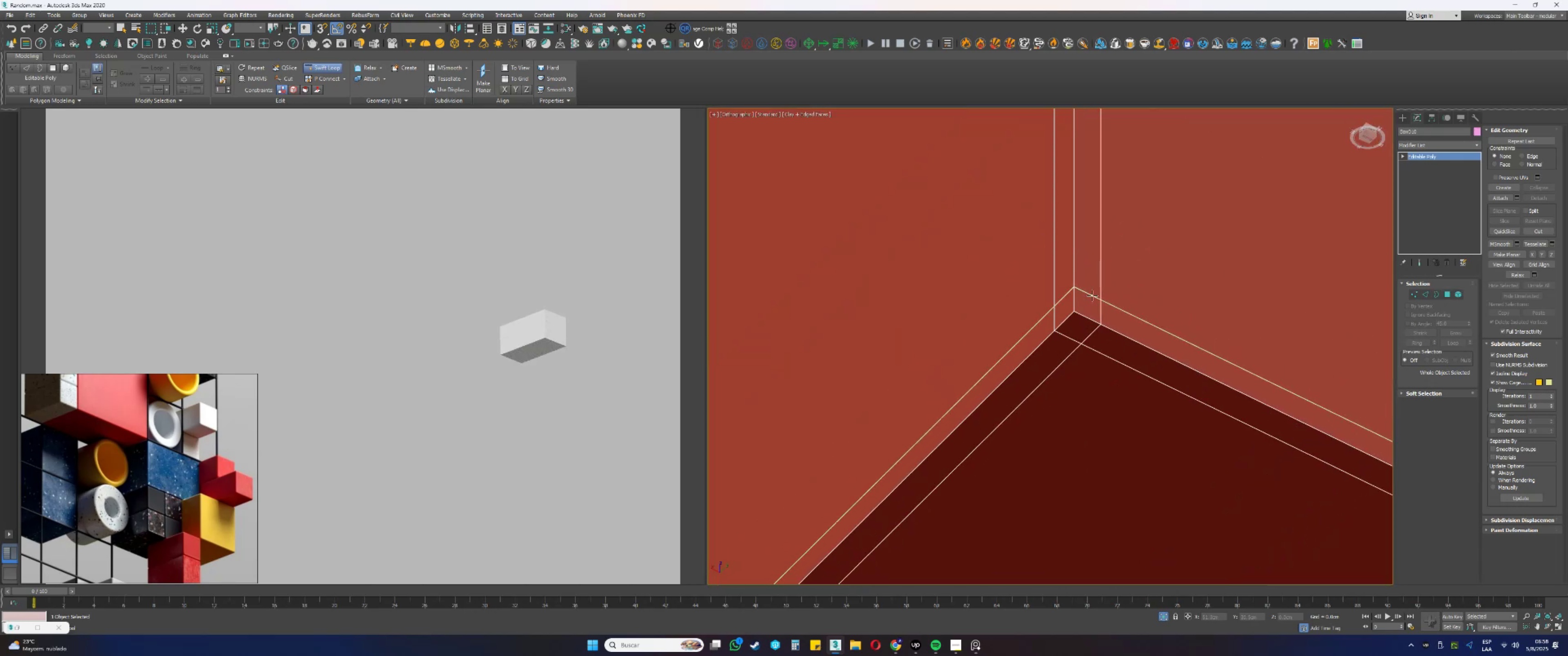 
scroll: coordinate [1050, 328], scroll_direction: down, amount: 13.0
 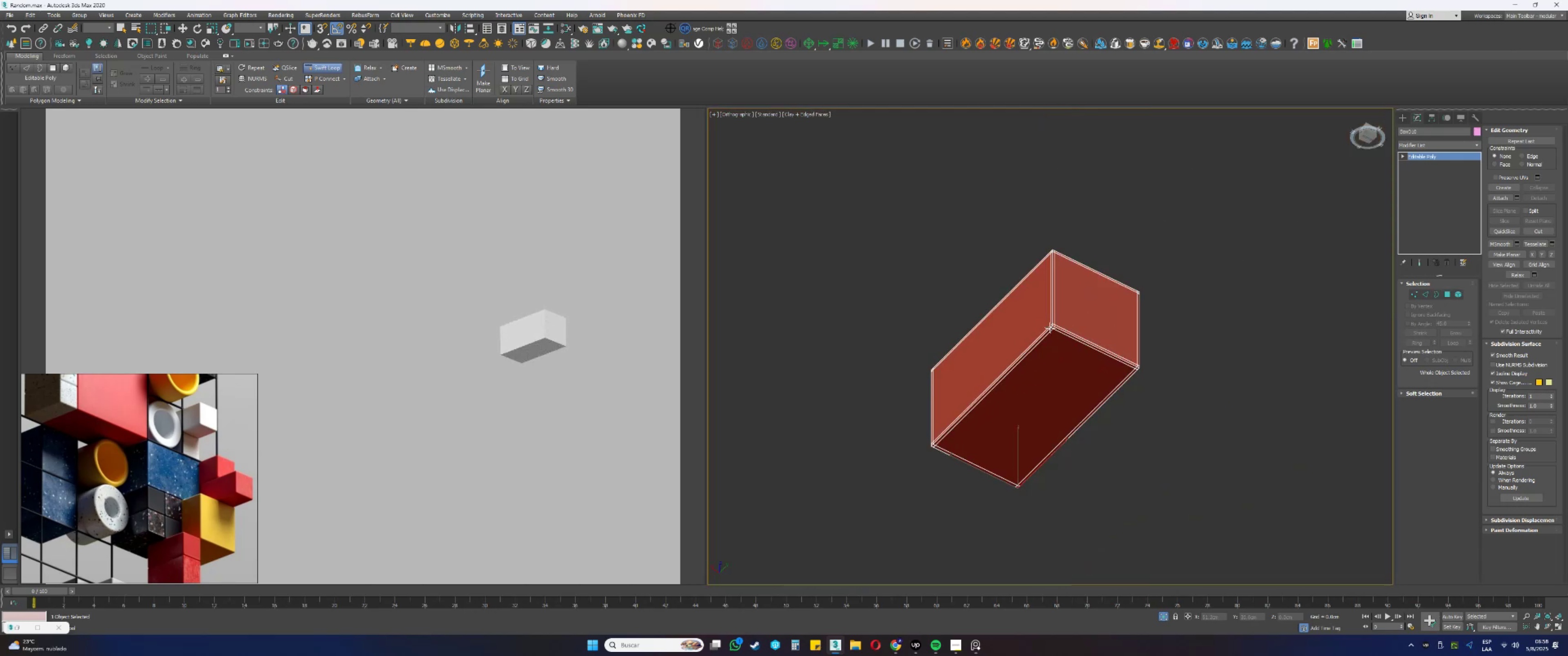 
right_click([1050, 328])
 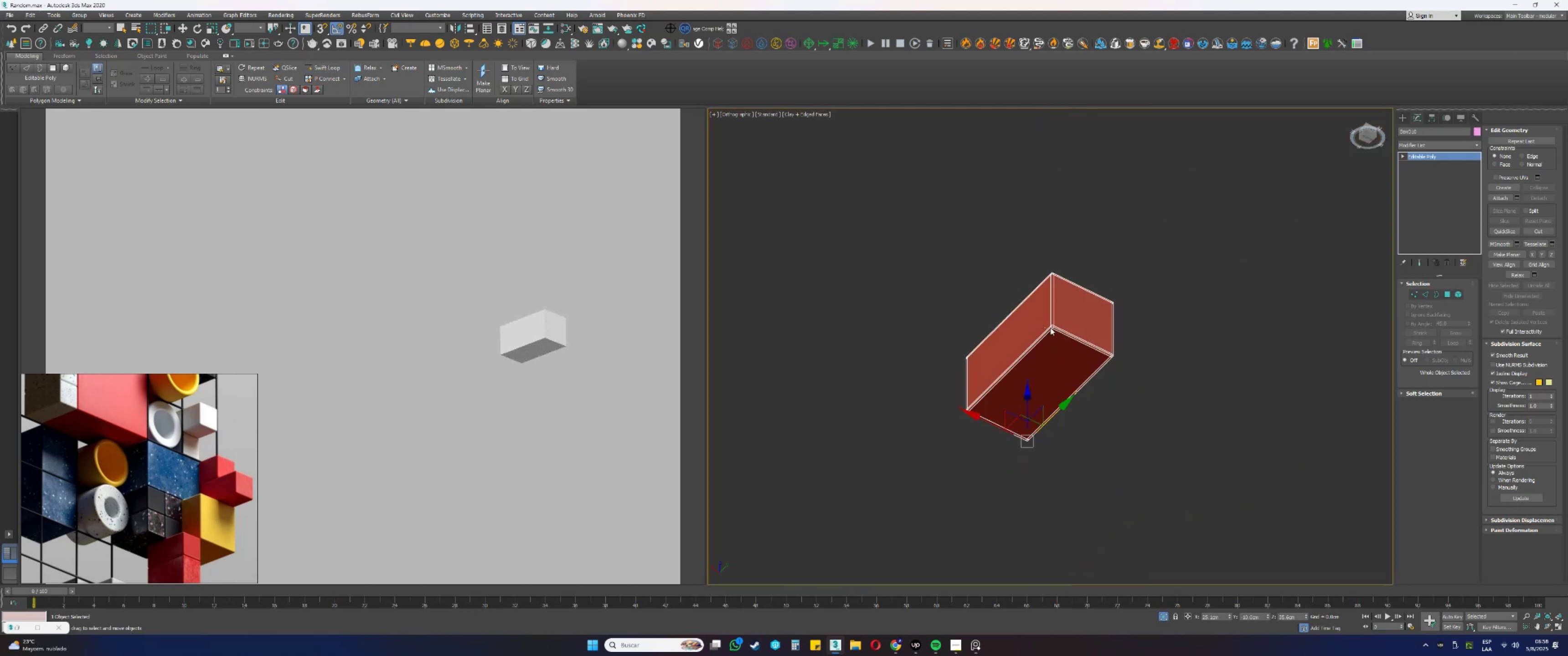 
hold_key(key=AltLeft, duration=0.61)
 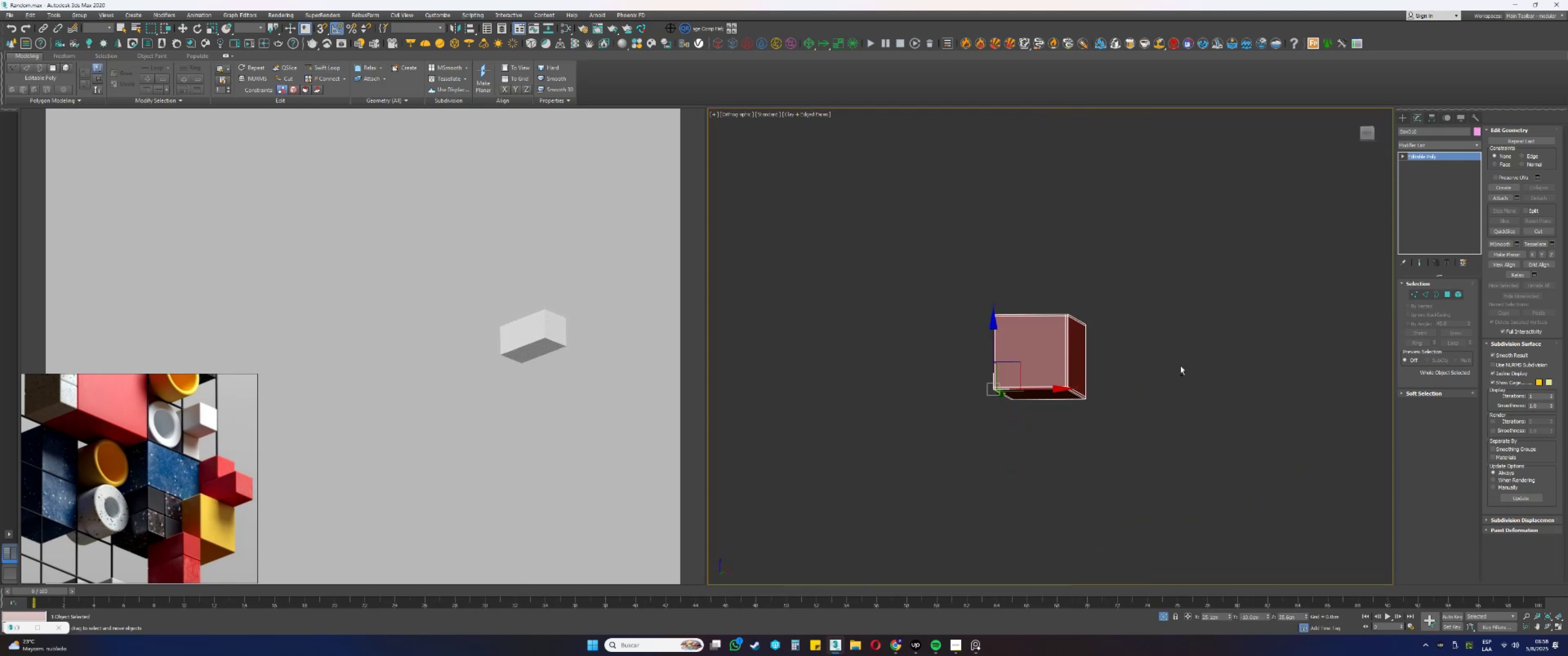 
key(Alt+AltLeft)
 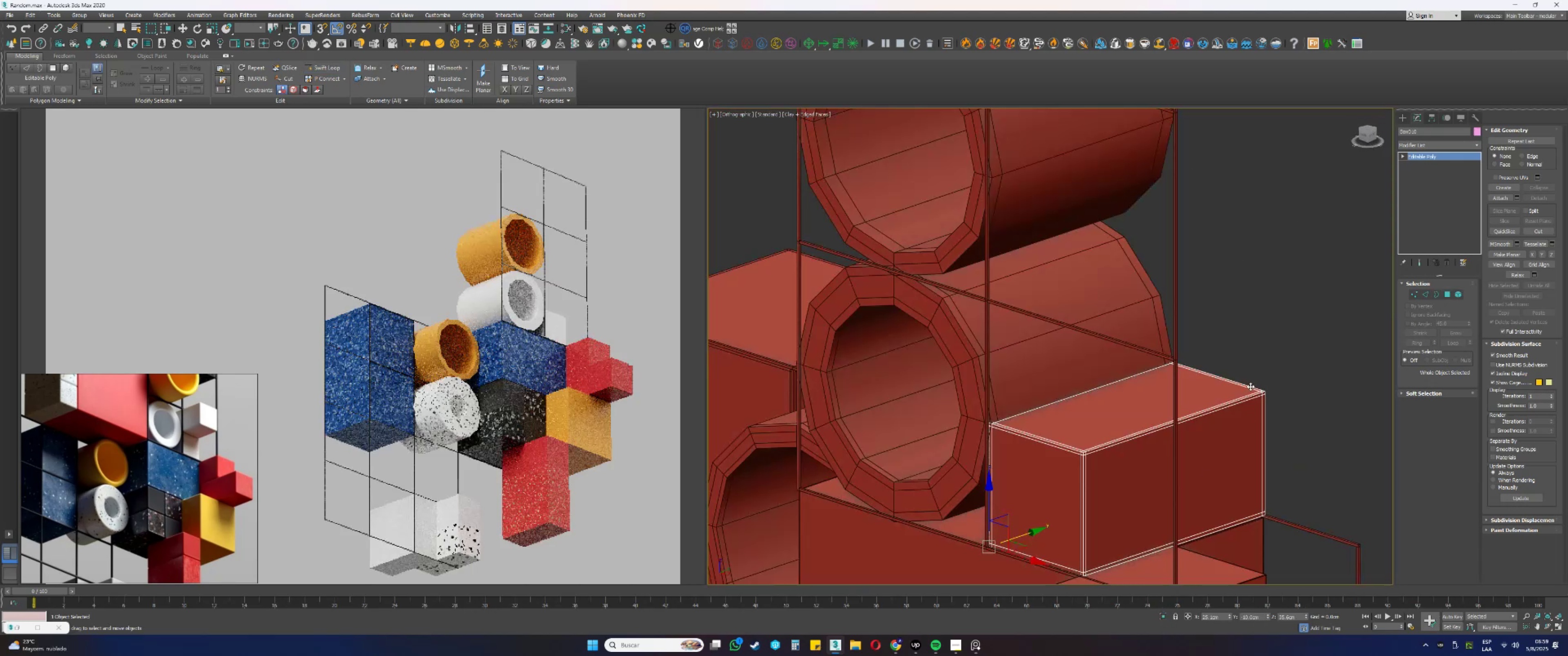 
right_click([1423, 155])
 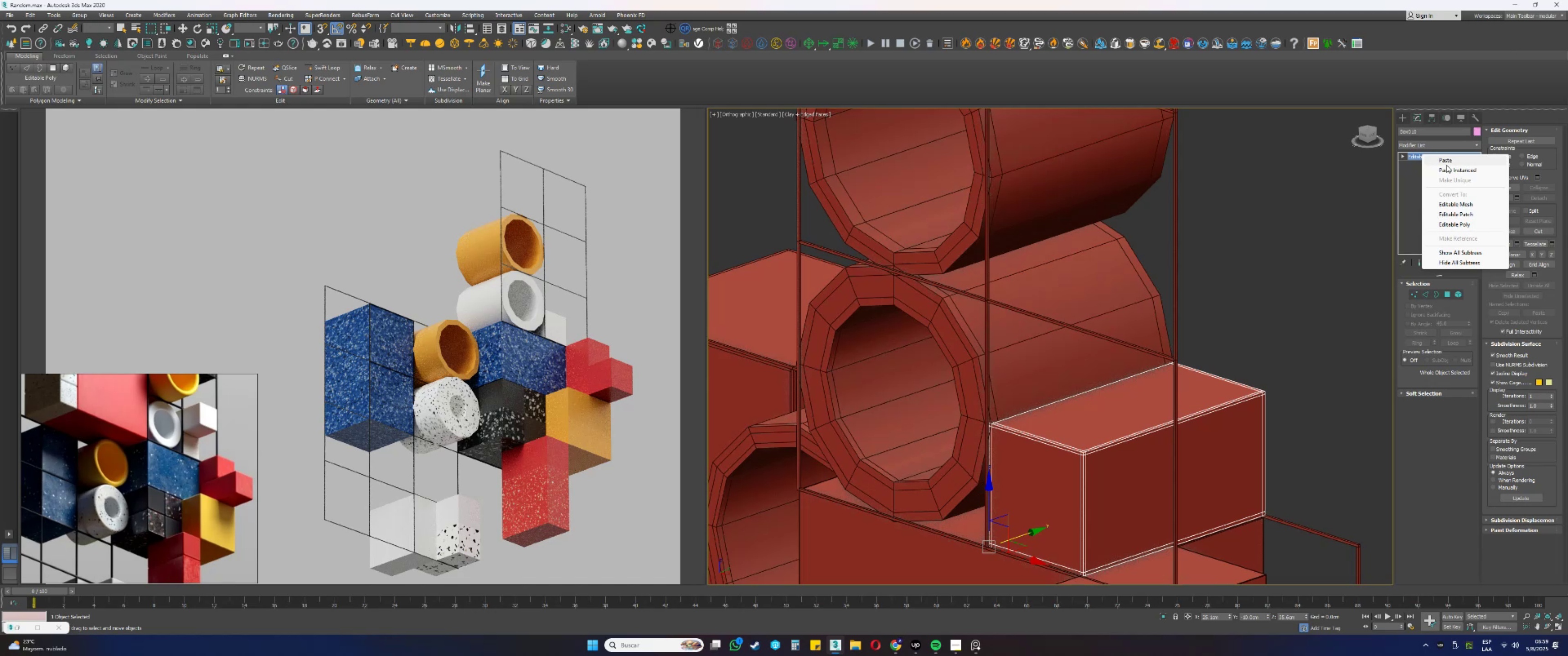 
left_click([1444, 168])
 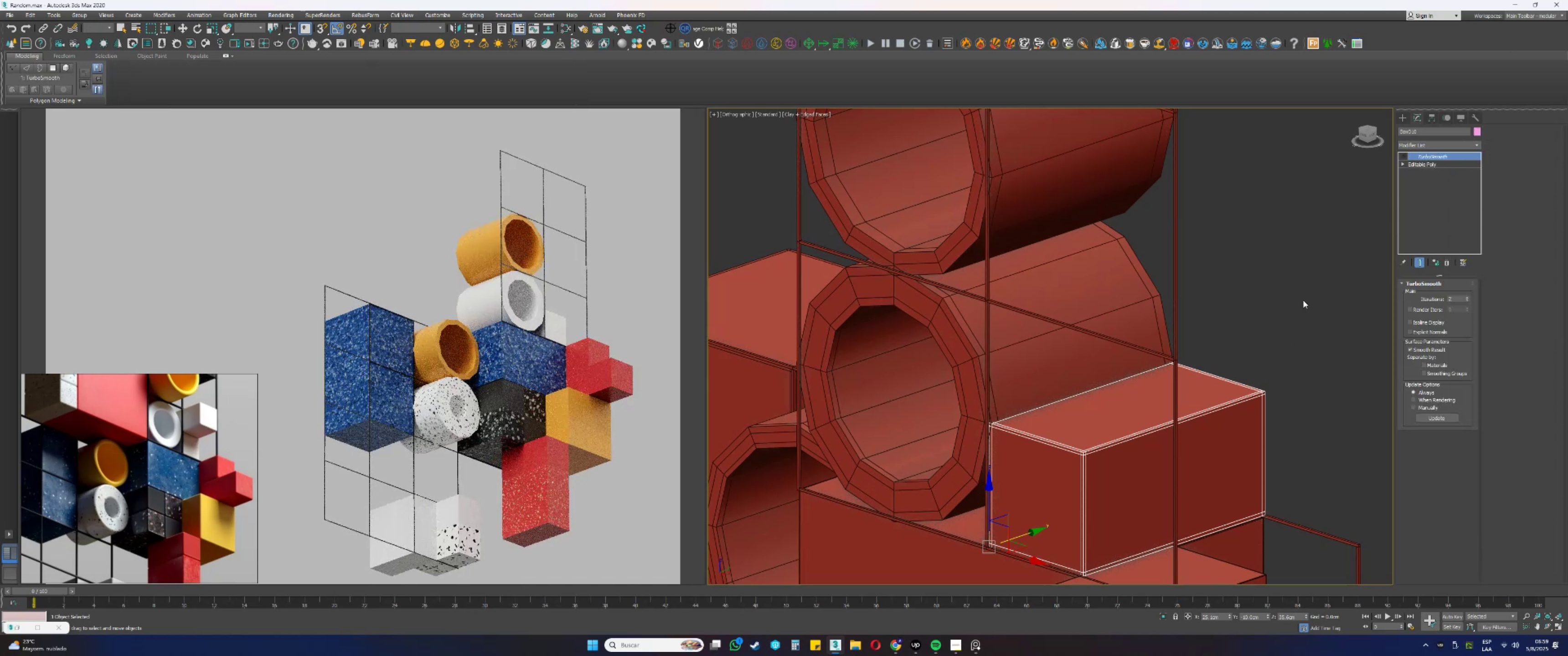 
scroll: coordinate [1076, 302], scroll_direction: down, amount: 4.0
 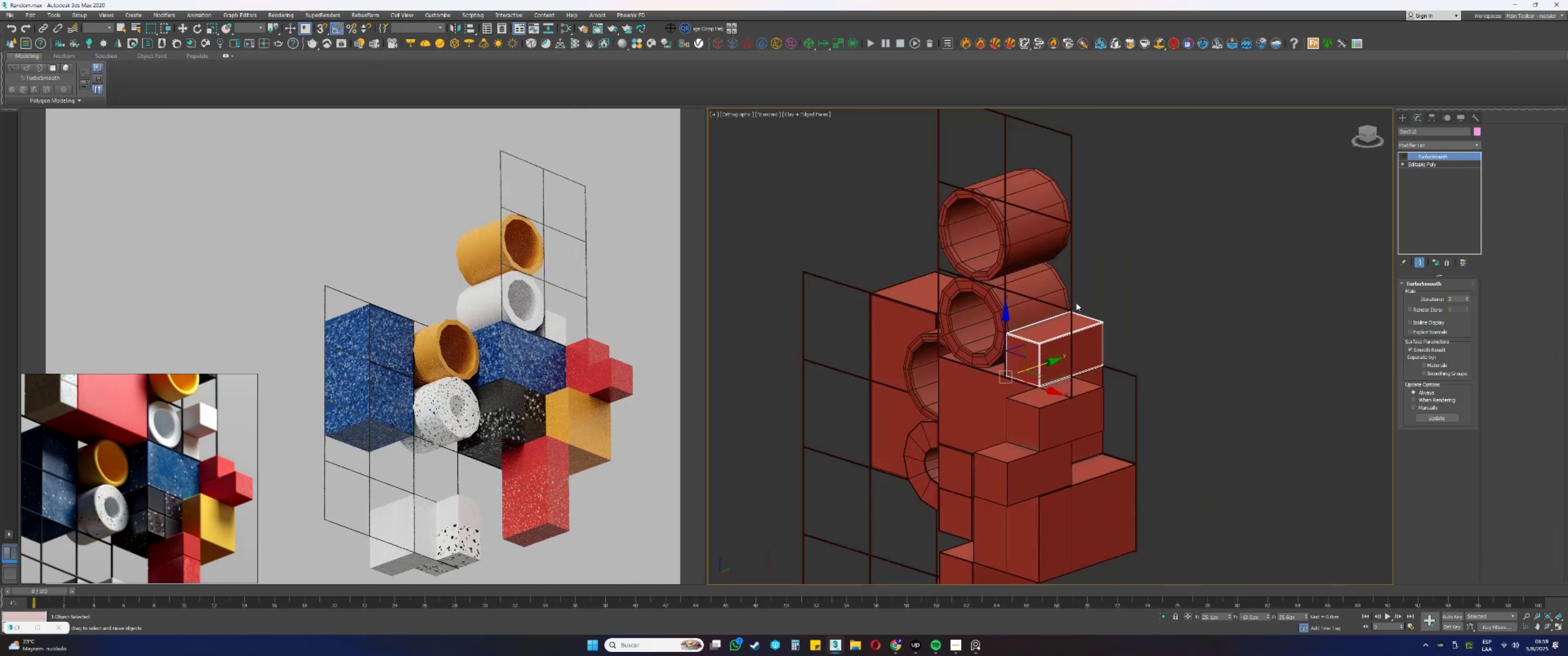 
key(Alt+AltLeft)
 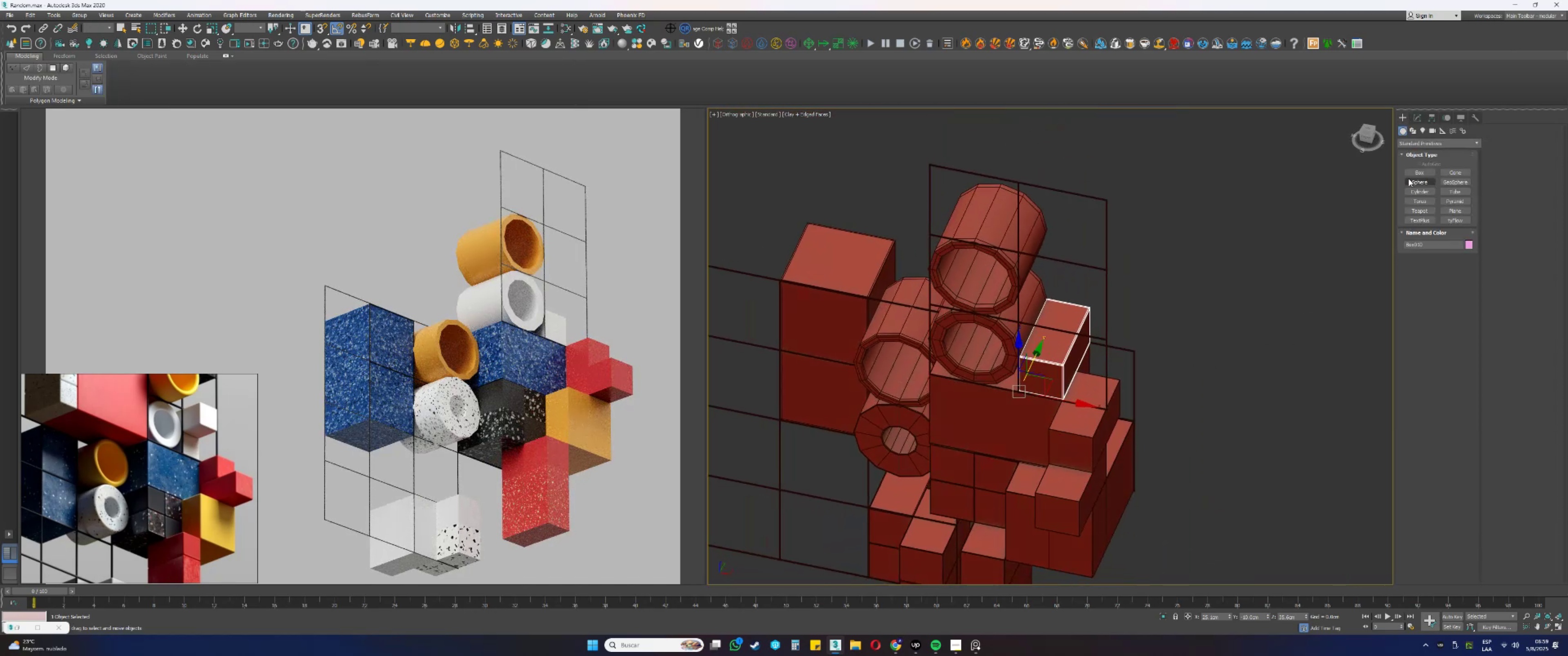 
left_click_drag(start_coordinate=[1239, 421], to_coordinate=[1236, 499])
 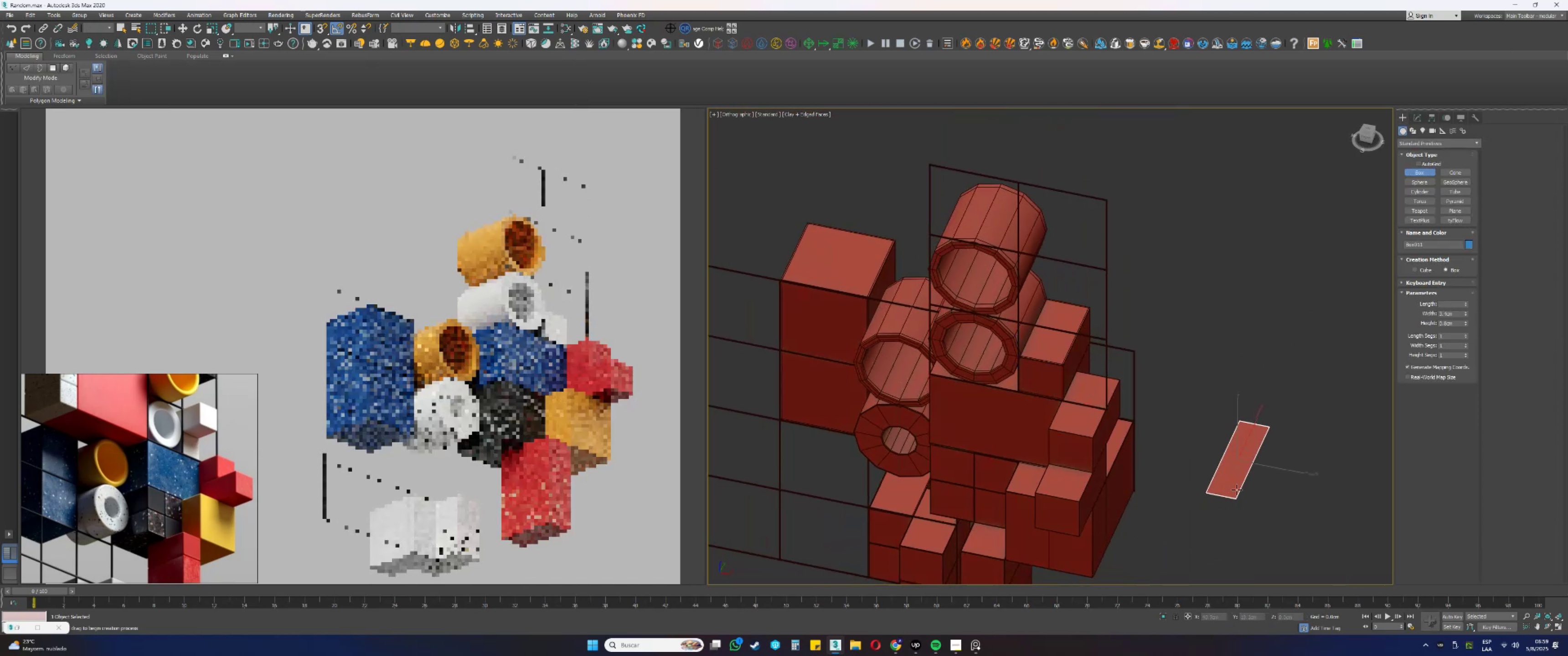 
left_click([1239, 471])
 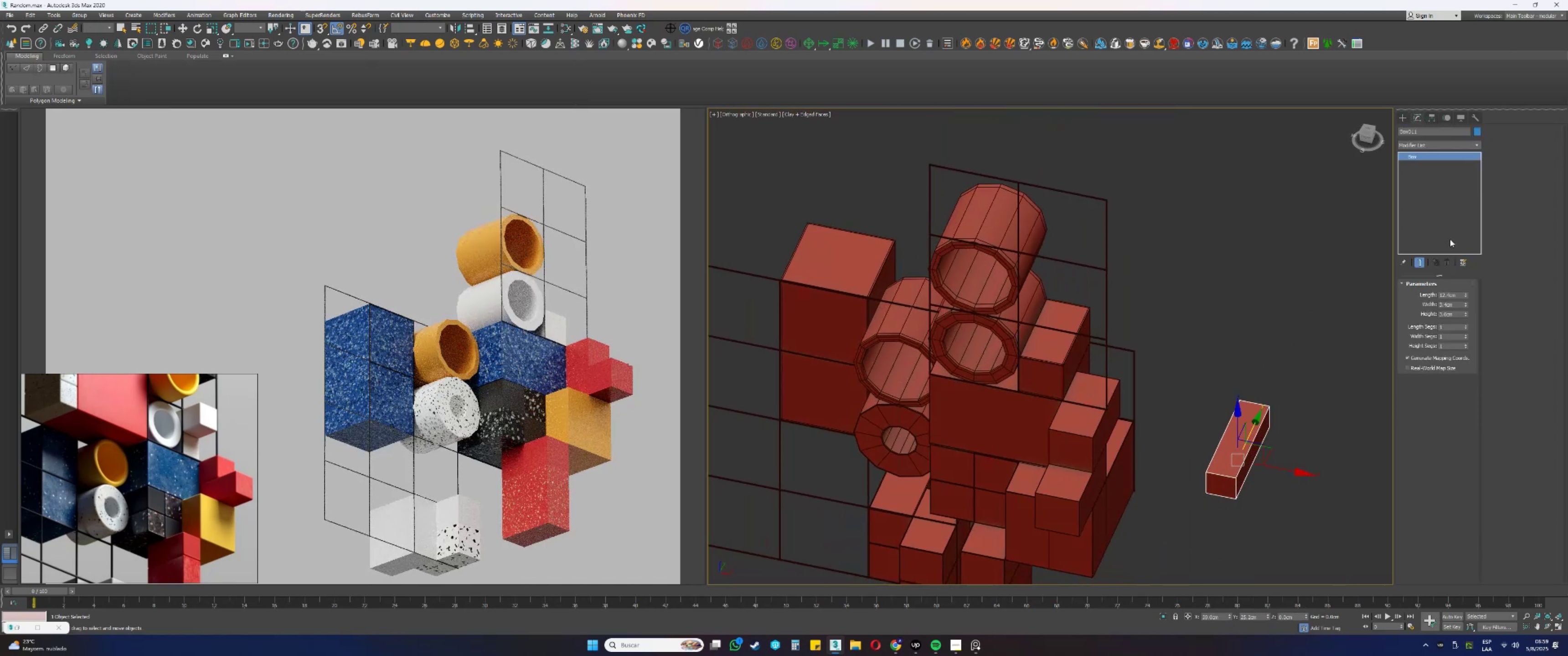 
left_click_drag(start_coordinate=[1457, 297], to_coordinate=[1412, 297])
 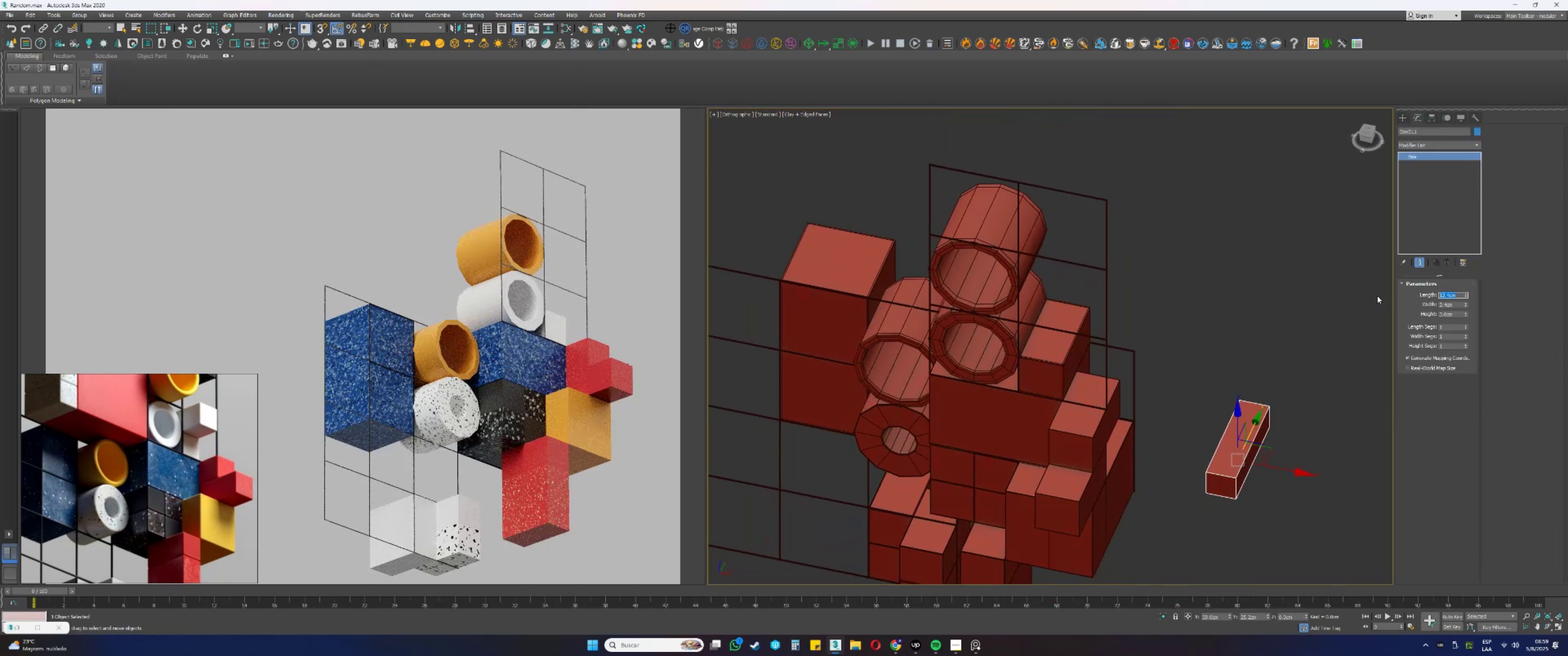 
key(Numpad1)
 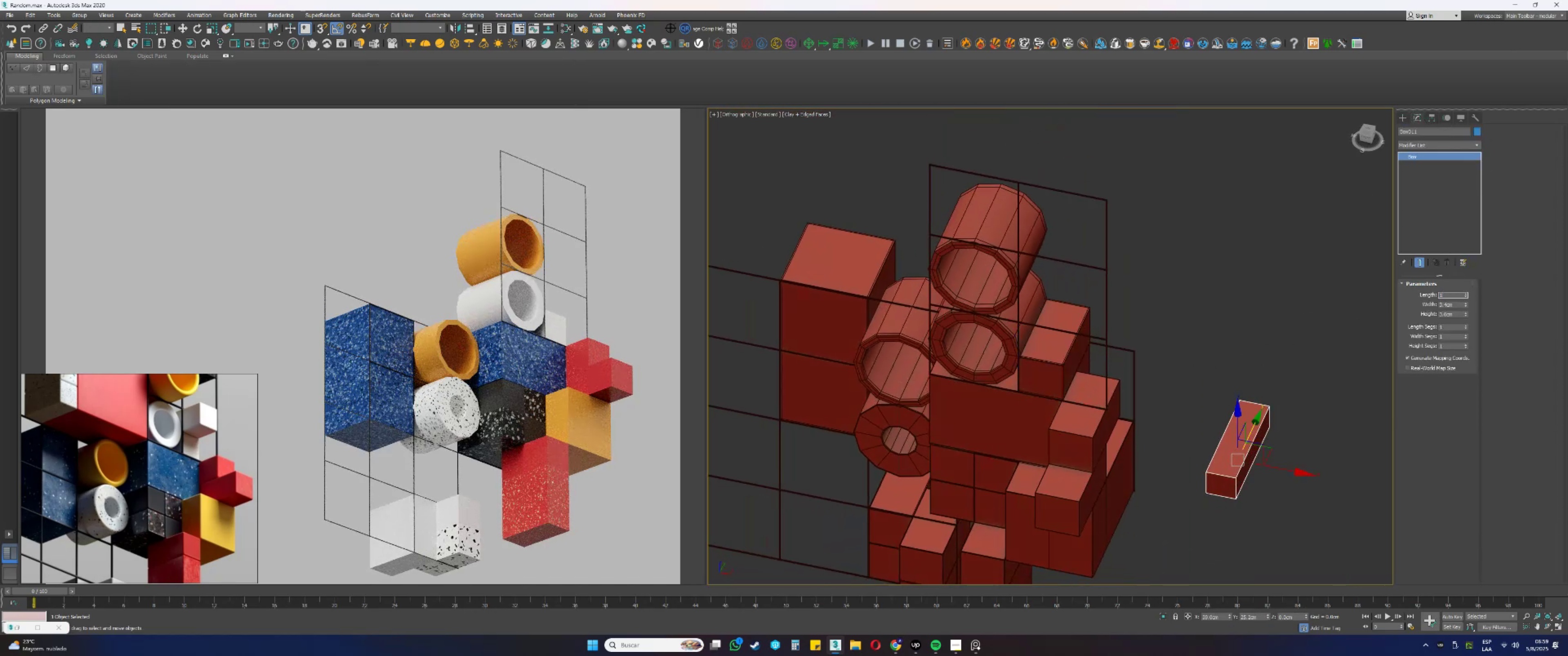 
key(Numpad0)
 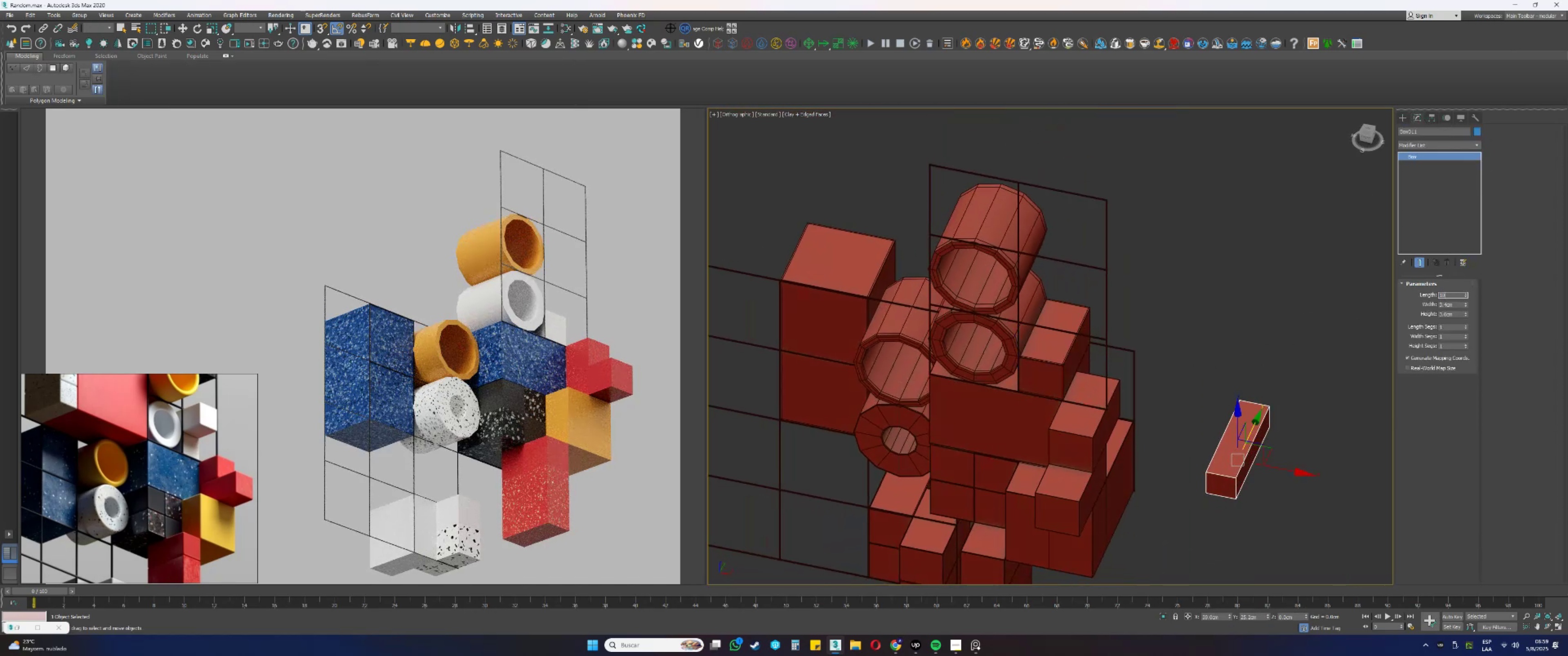 
key(Tab)
 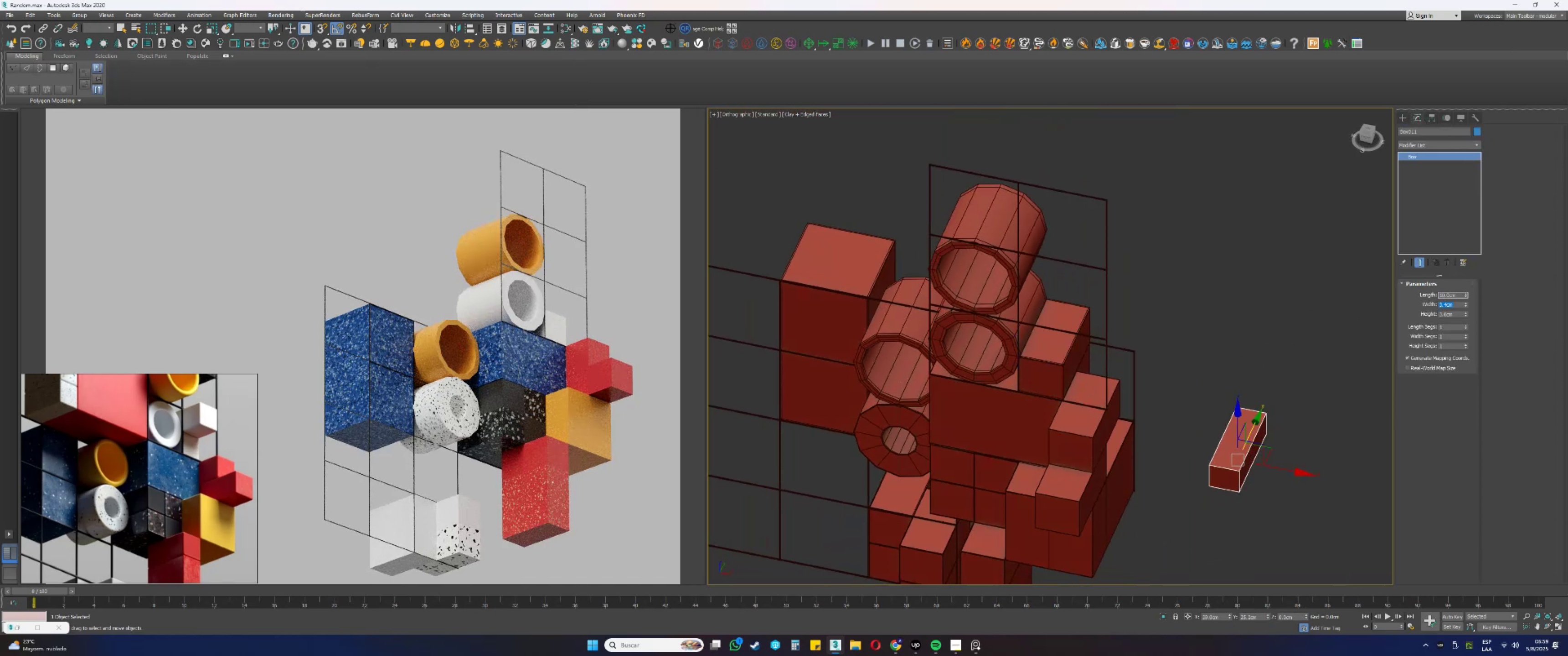 
key(Numpad5)
 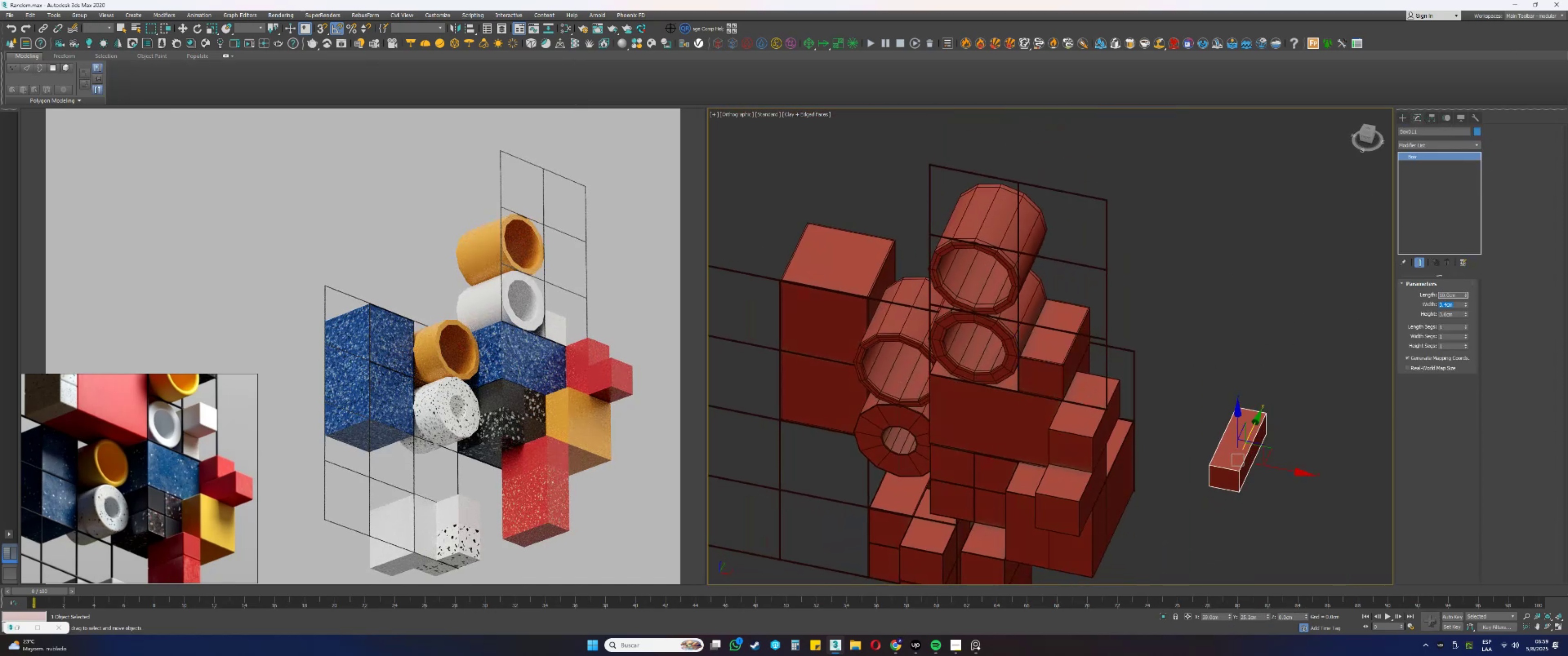 
key(Tab)
 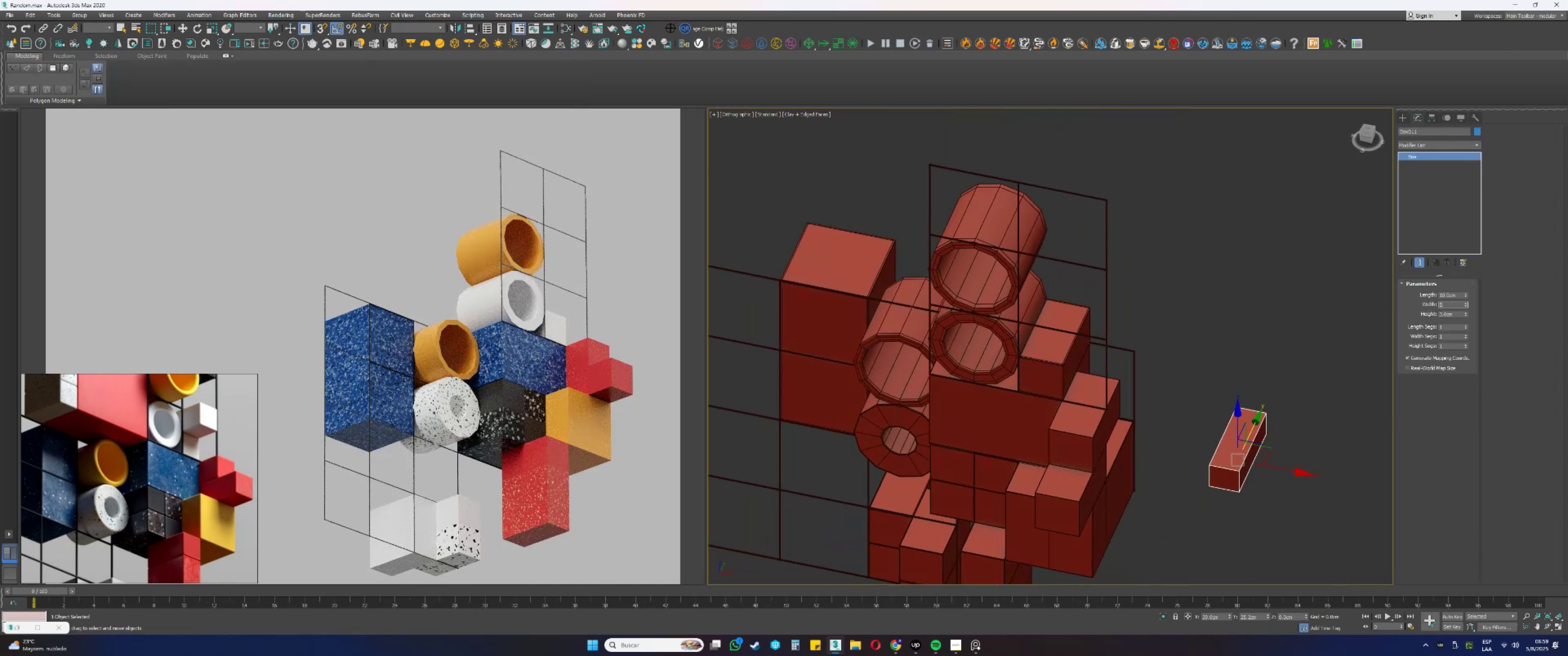 
key(Numpad5)
 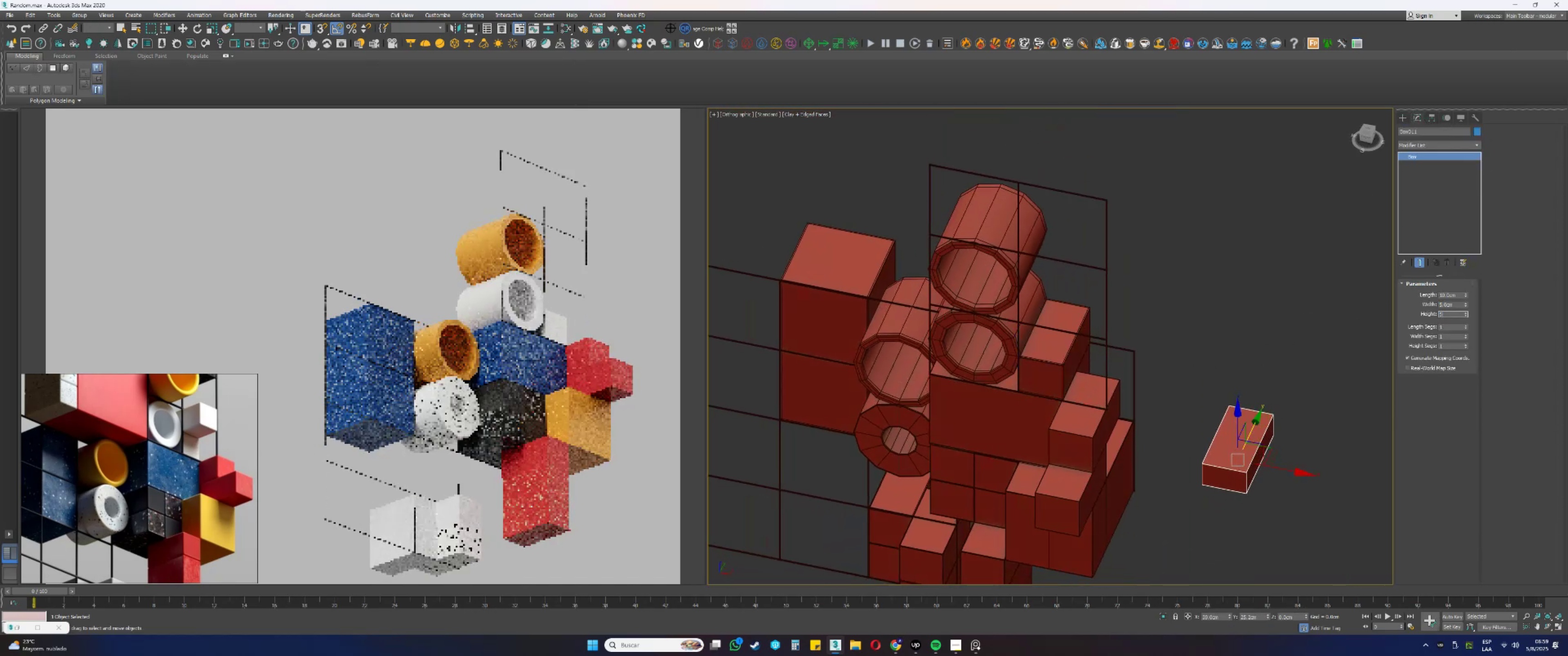 
key(NumpadEnter)
 